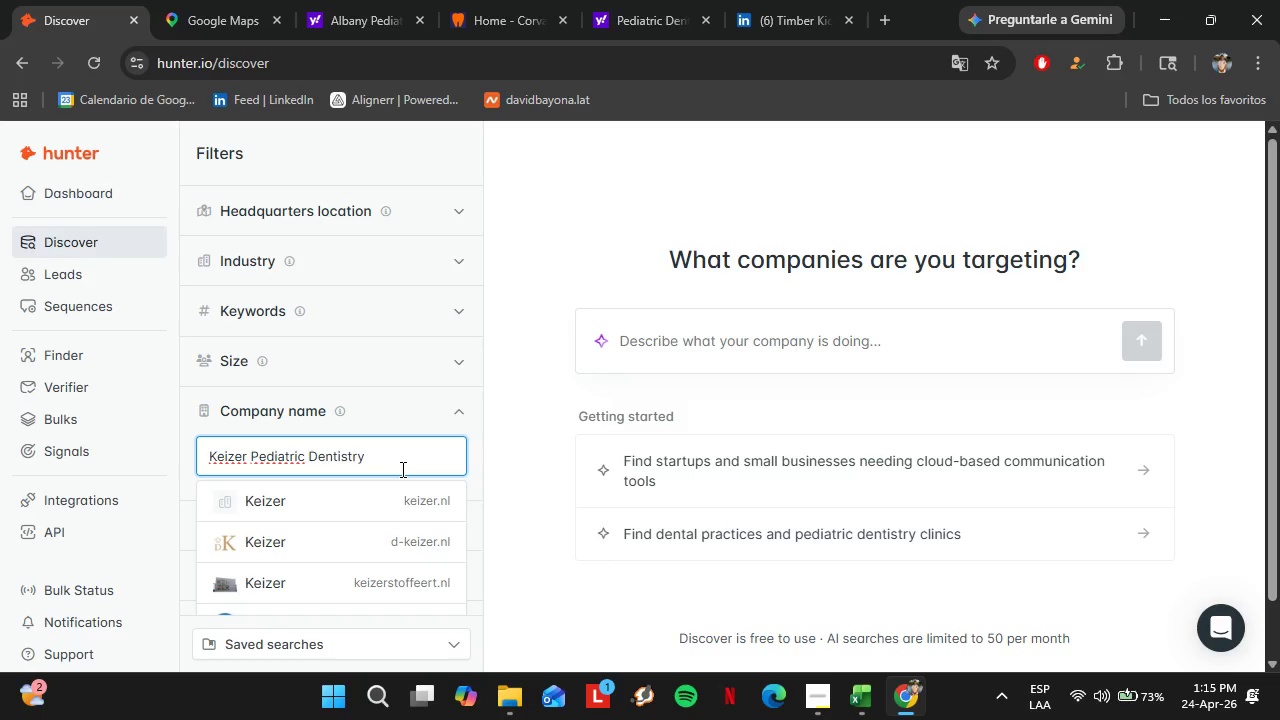 
left_click_drag(start_coordinate=[396, 456], to_coordinate=[169, 447])
 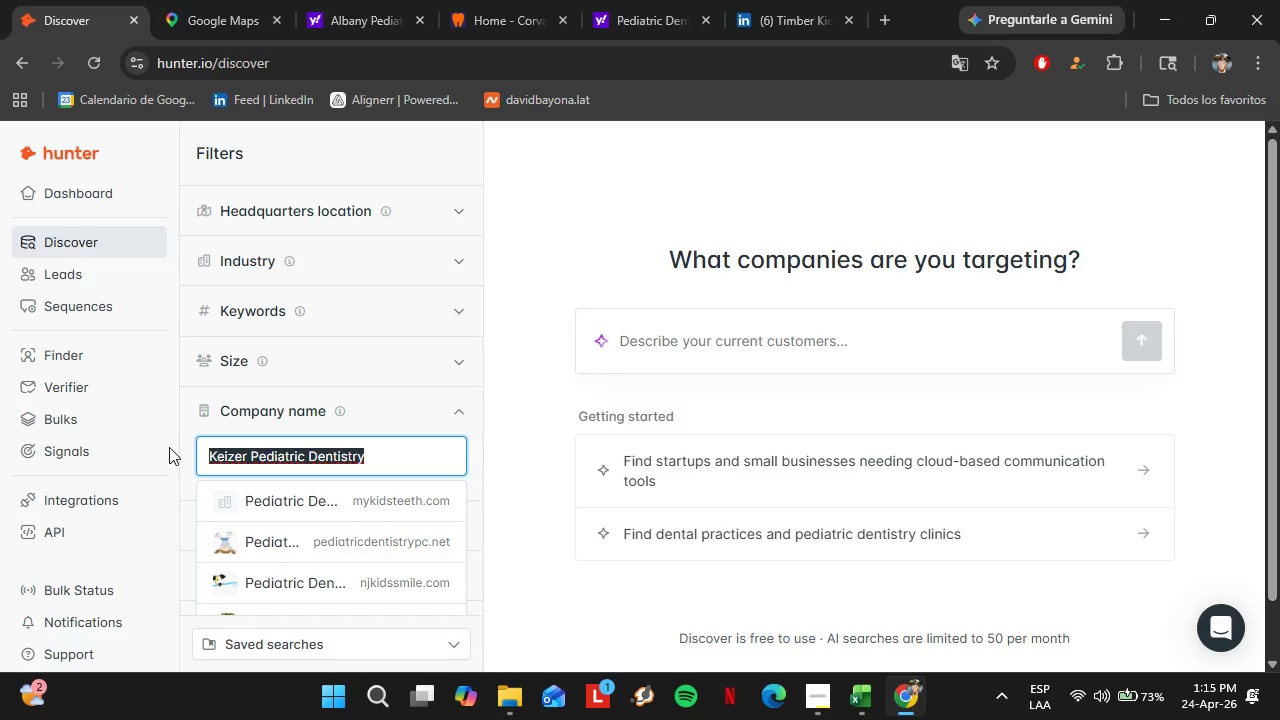 
key(Control+C)
 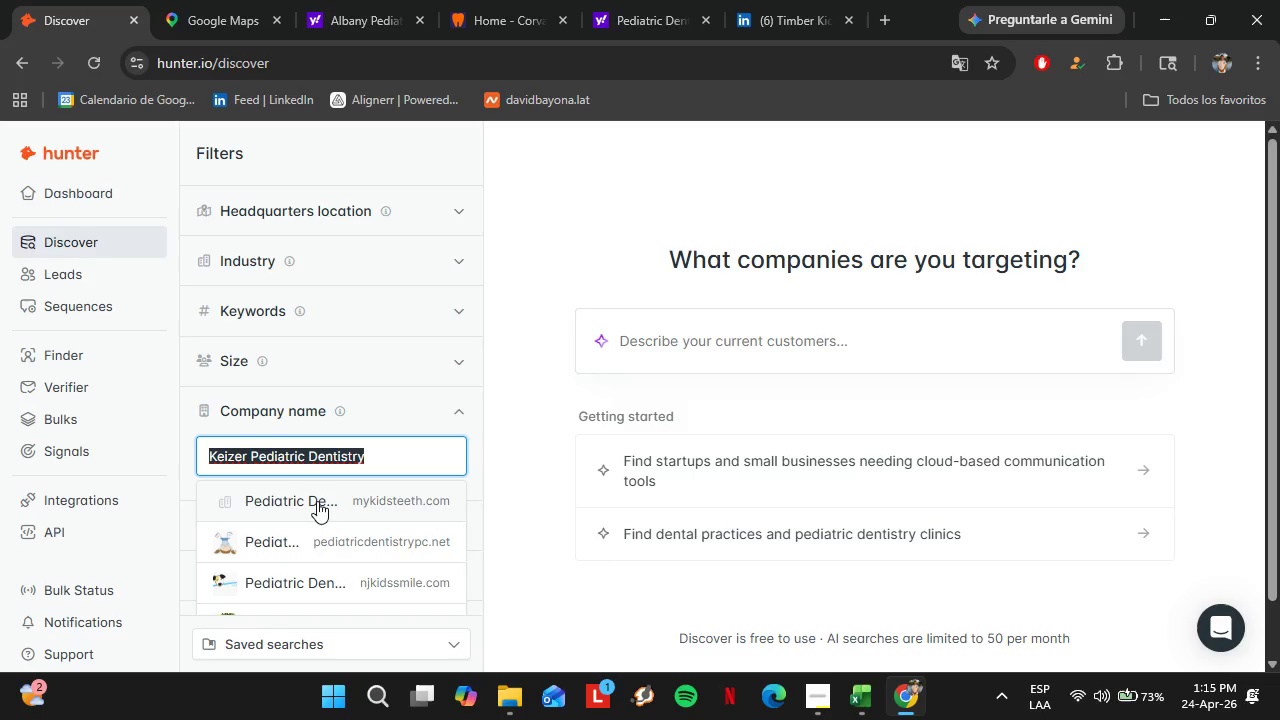 
left_click([317, 500])
 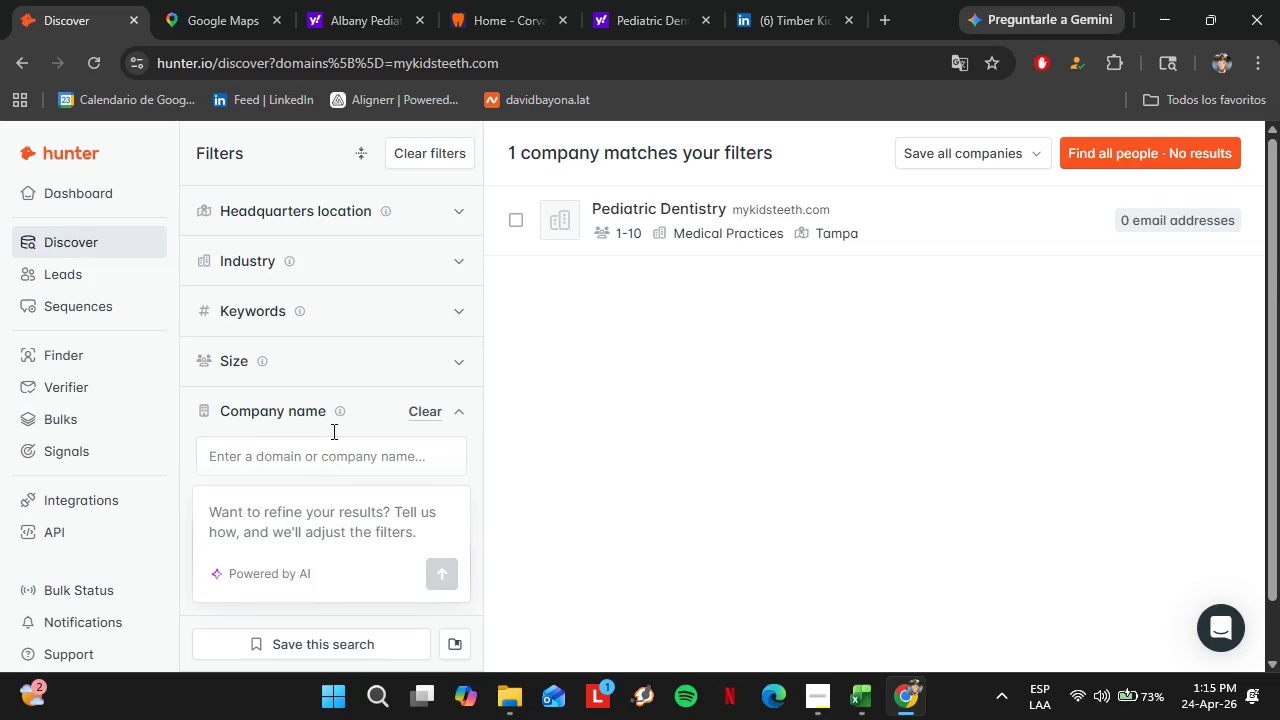 
left_click_drag(start_coordinate=[375, 0], to_coordinate=[367, 2])
 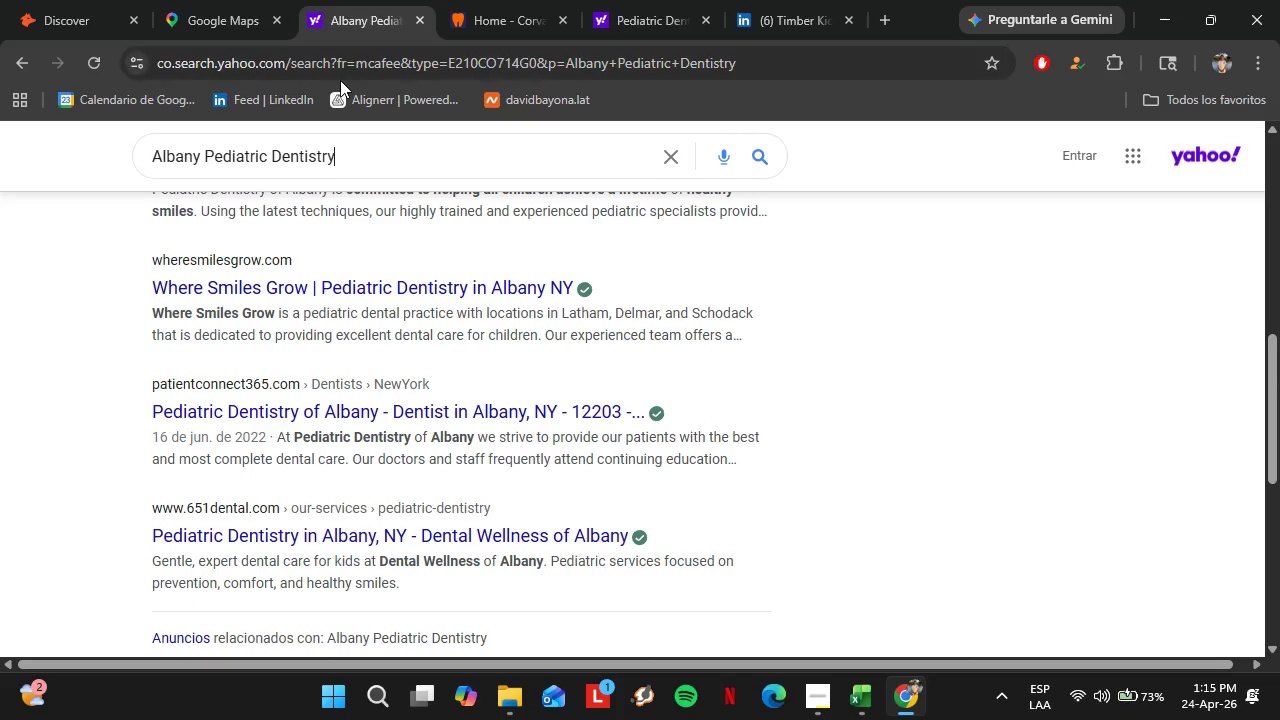 
double_click([340, 79])
 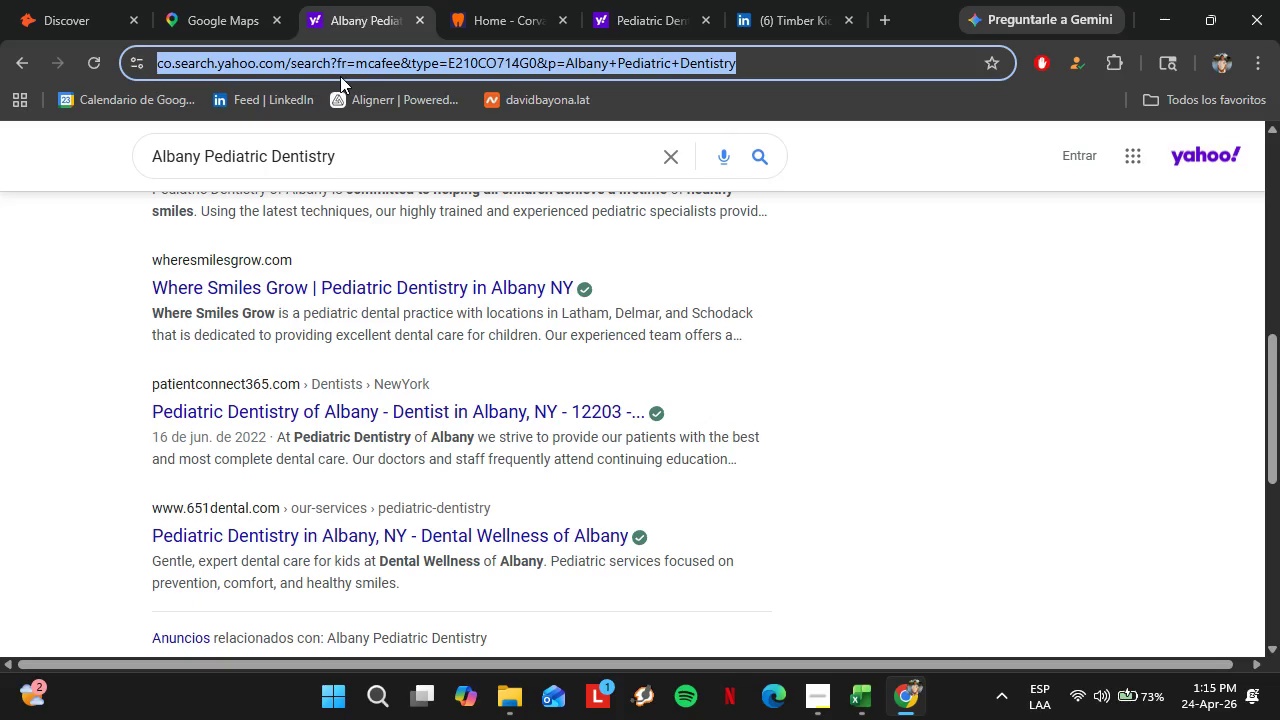 
key(Control+V)
 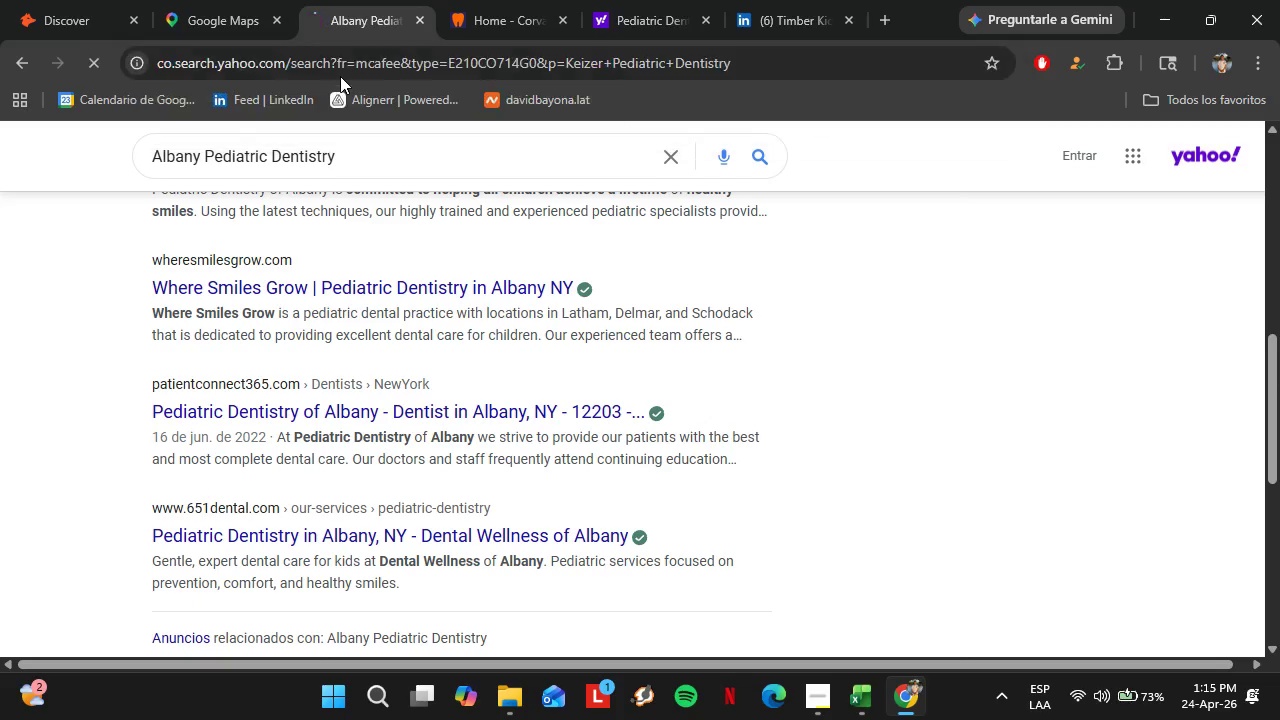 
key(Enter)
 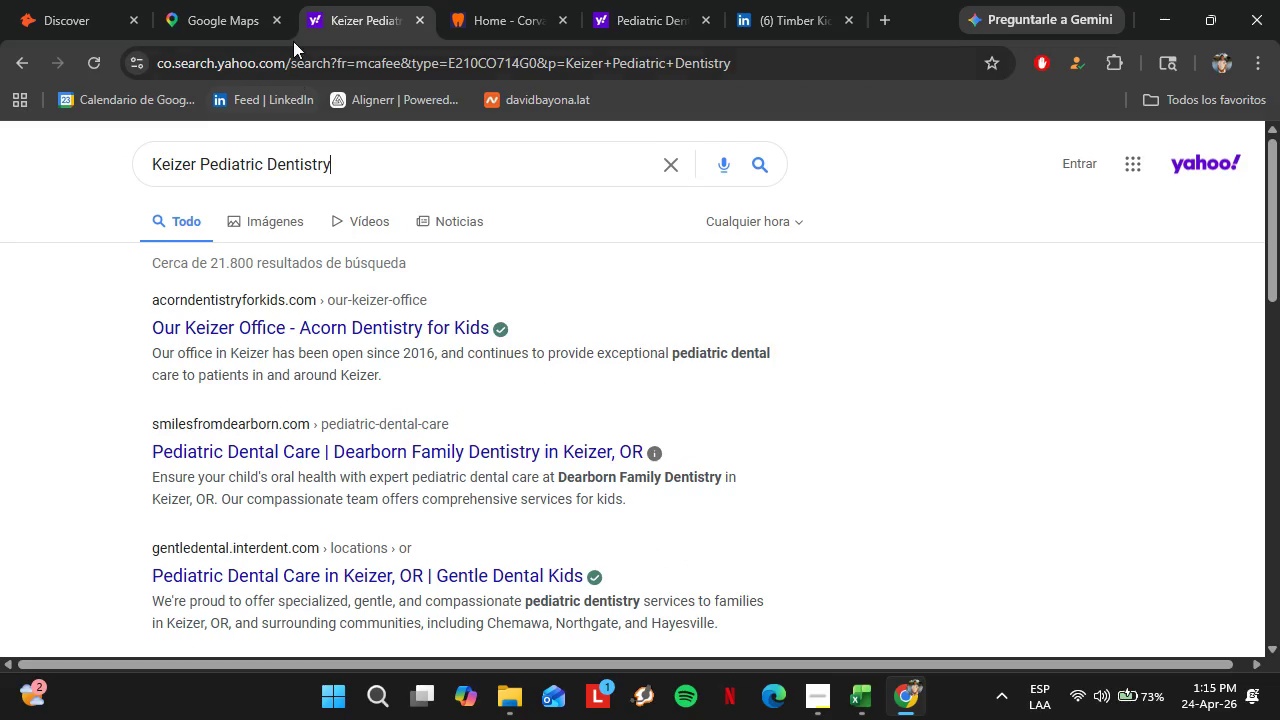 
wait(7.03)
 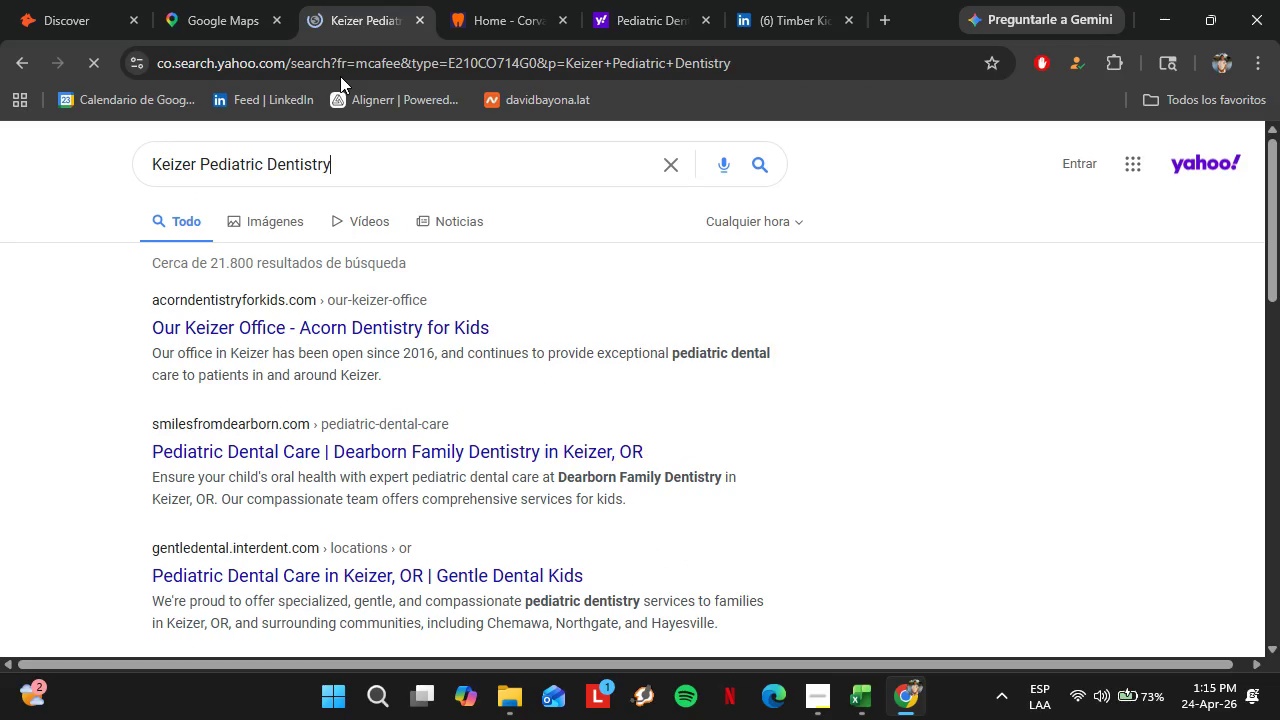 
scroll: coordinate [417, 305], scroll_direction: down, amount: 5.0
 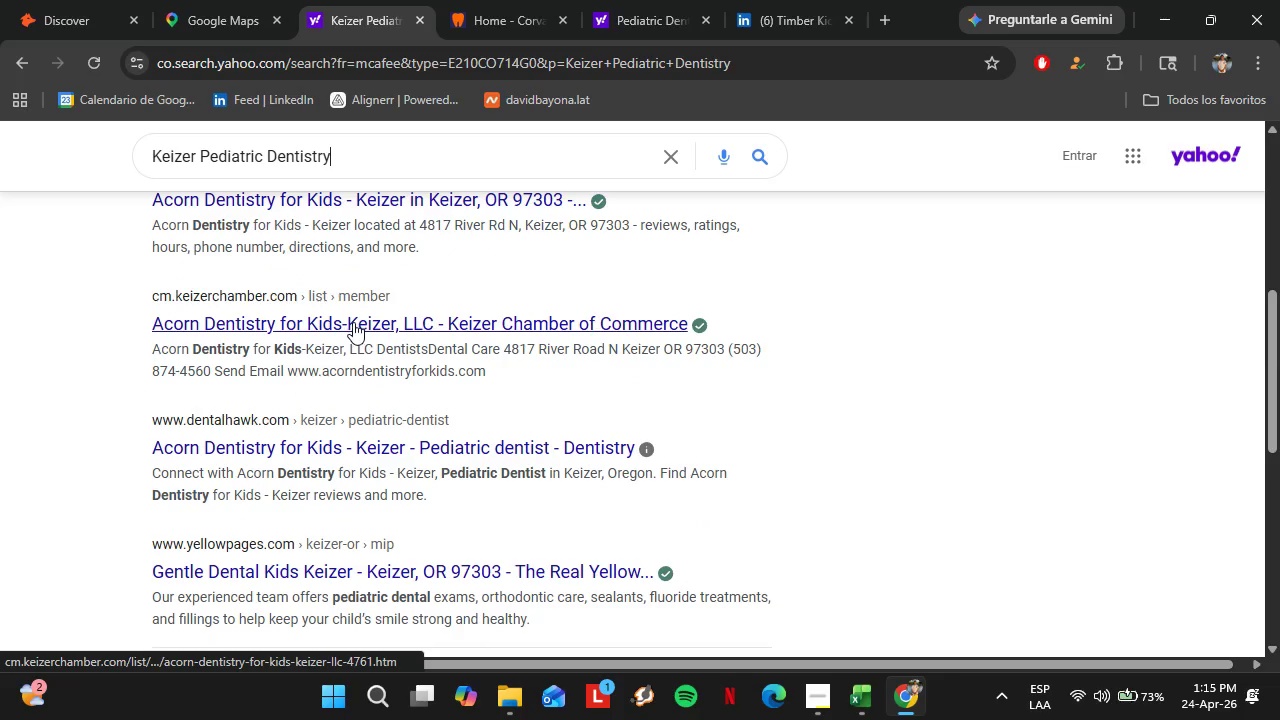 
wait(6.53)
 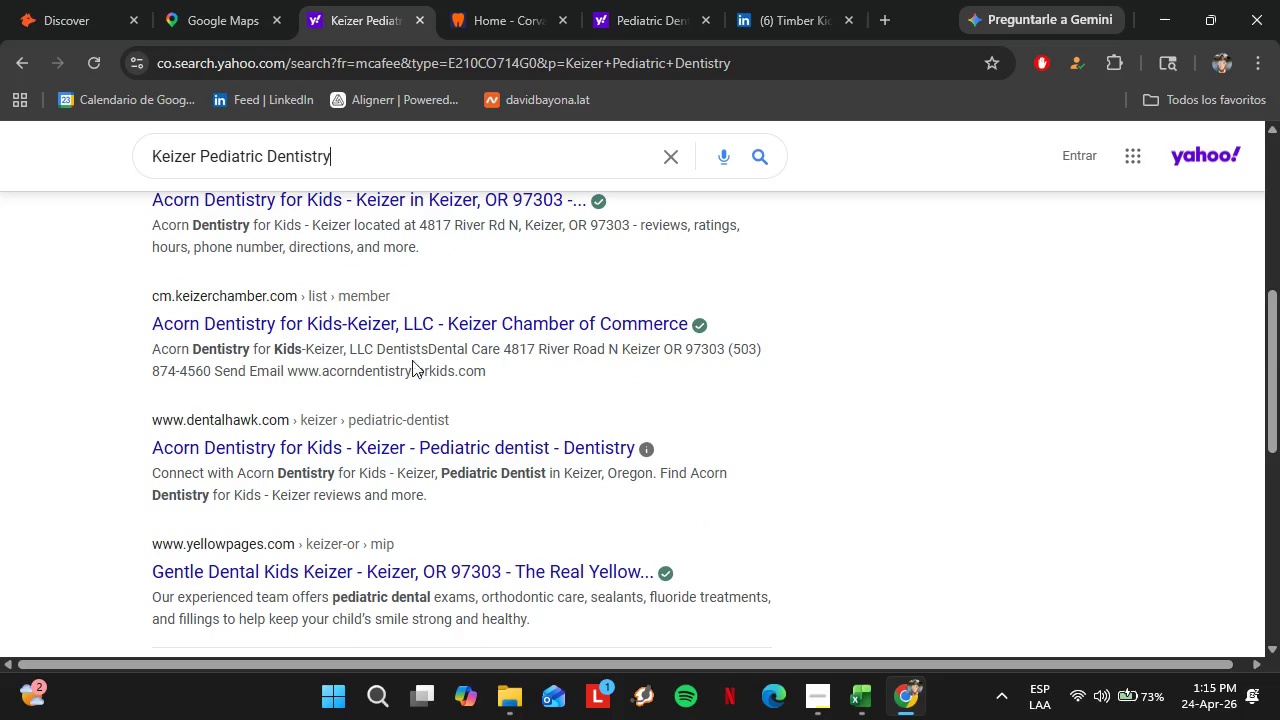 
scroll: coordinate [350, 320], scroll_direction: up, amount: 1.0
 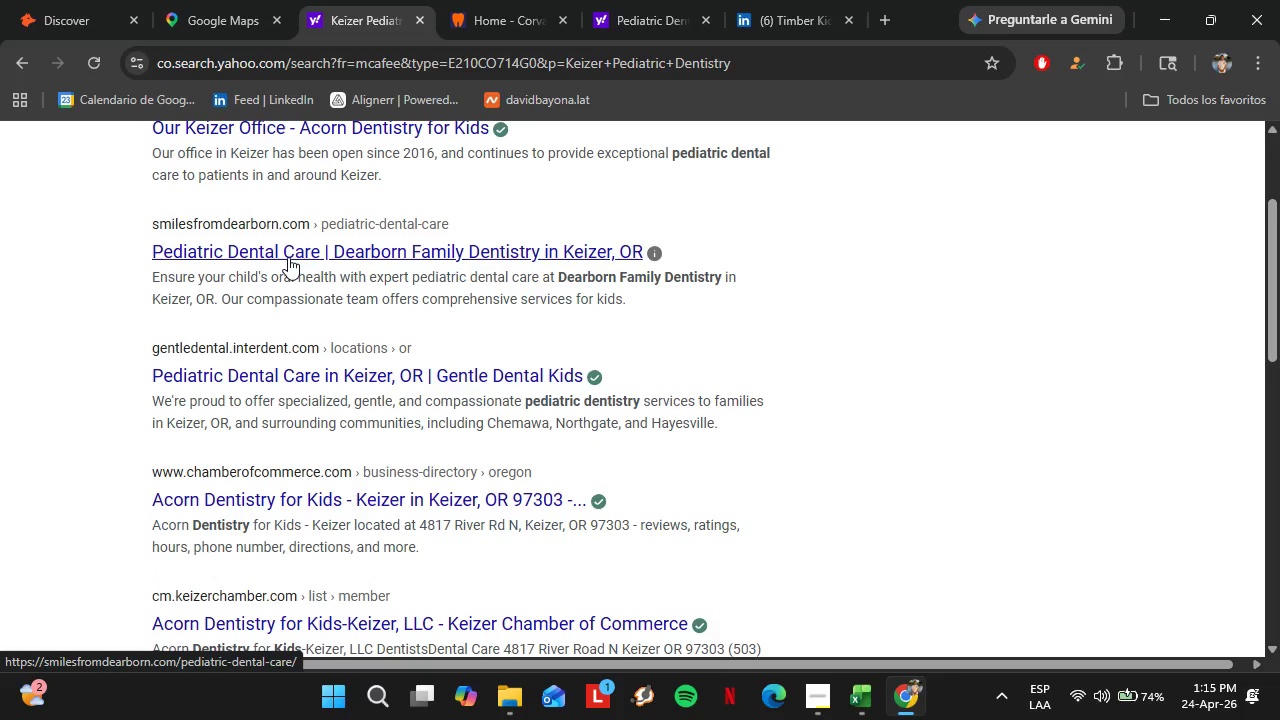 
wait(6.06)
 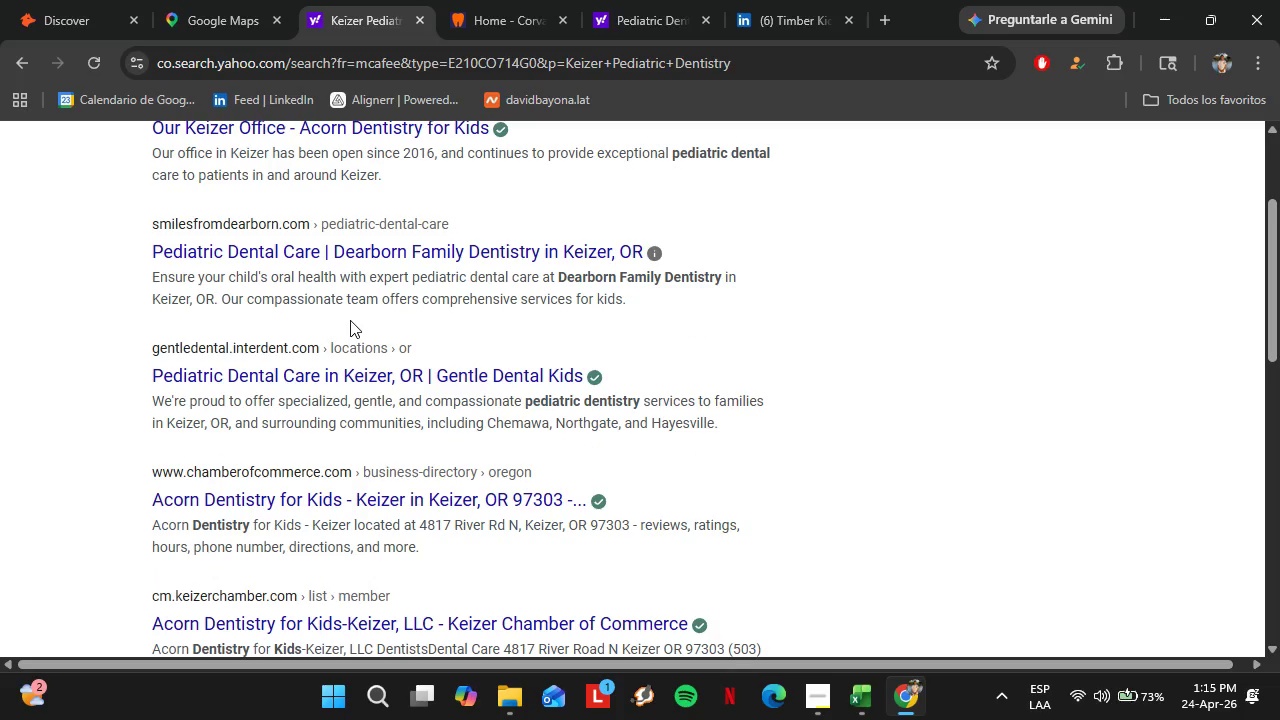 
scroll: coordinate [288, 255], scroll_direction: down, amount: 3.0
 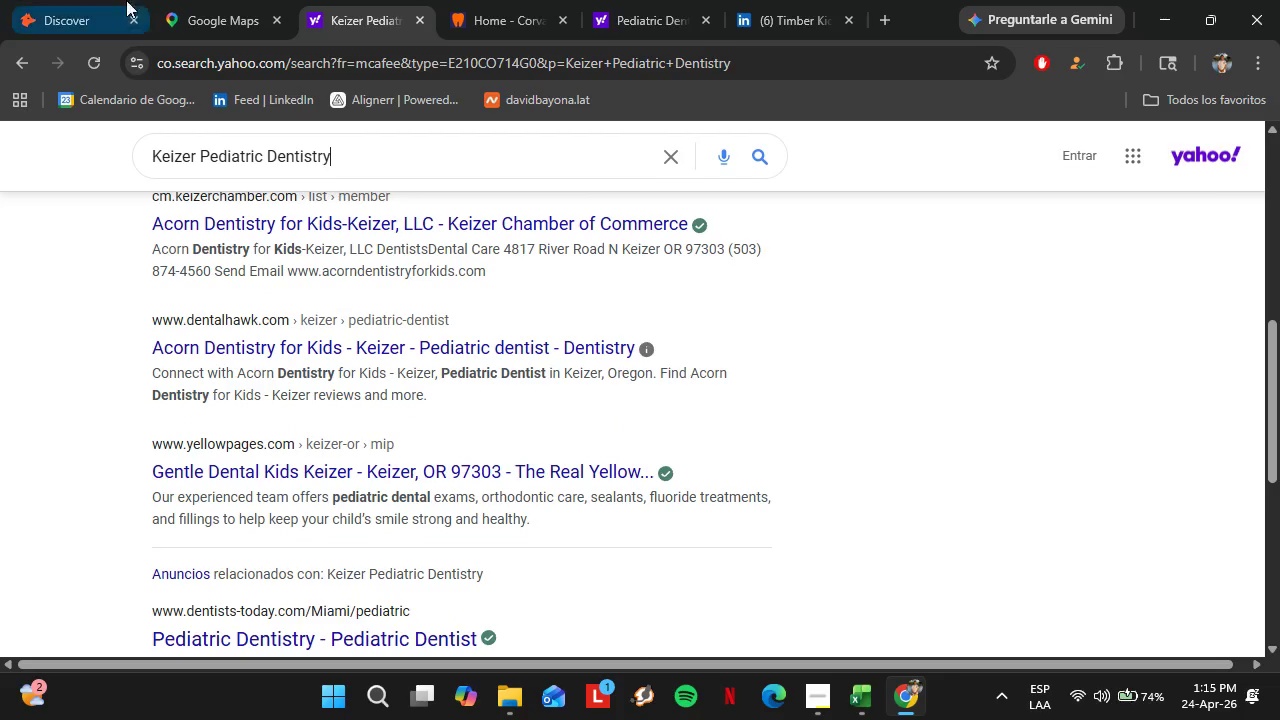 
left_click([107, 0])
 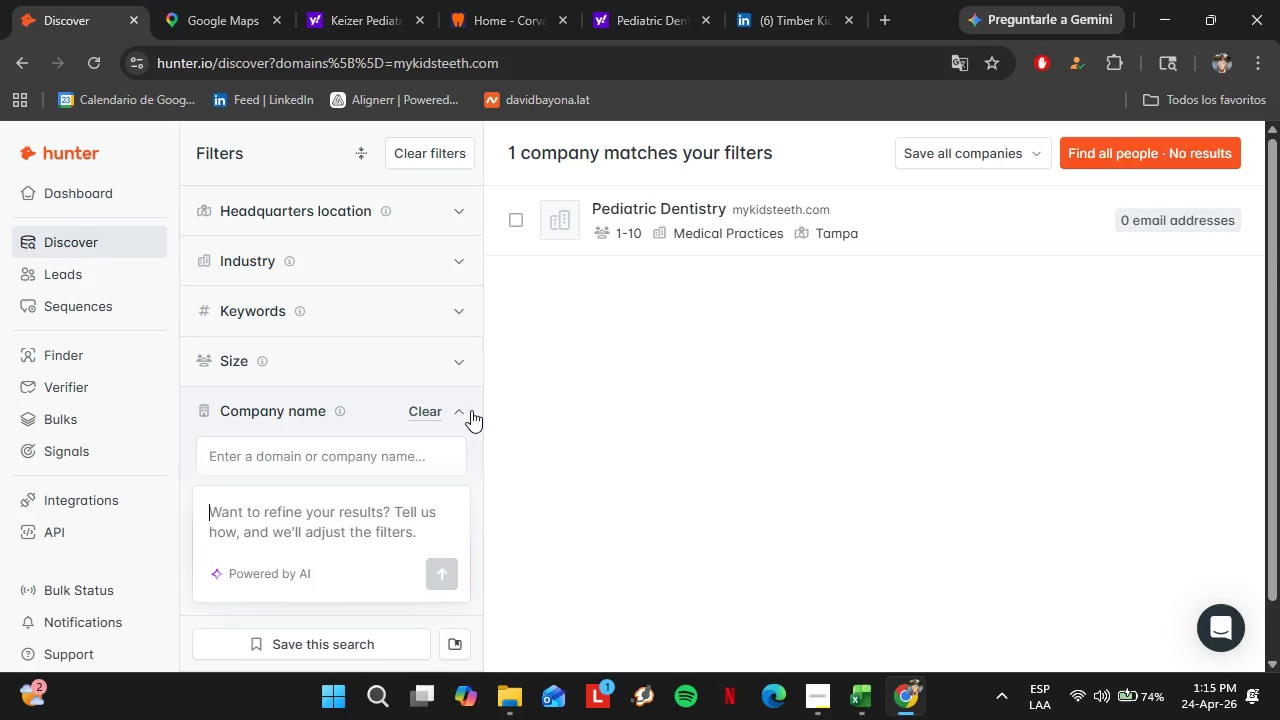 
double_click([375, 439])
 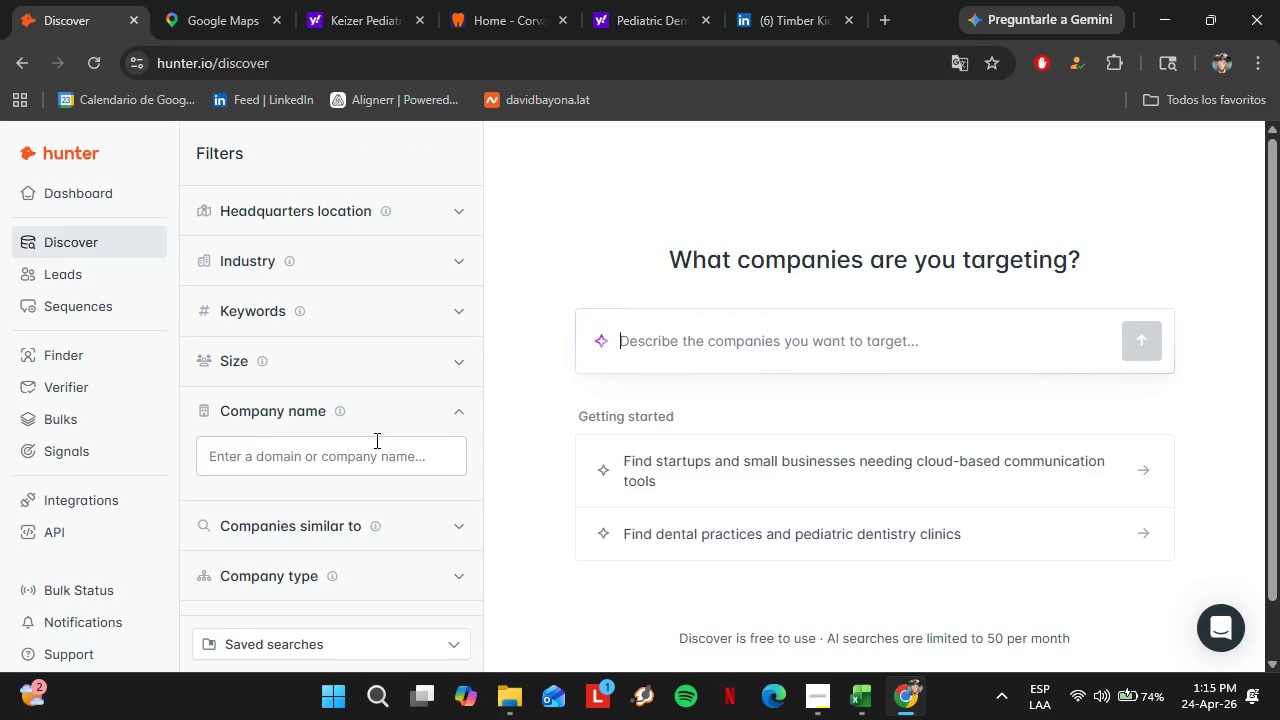 
type(Mapl)
 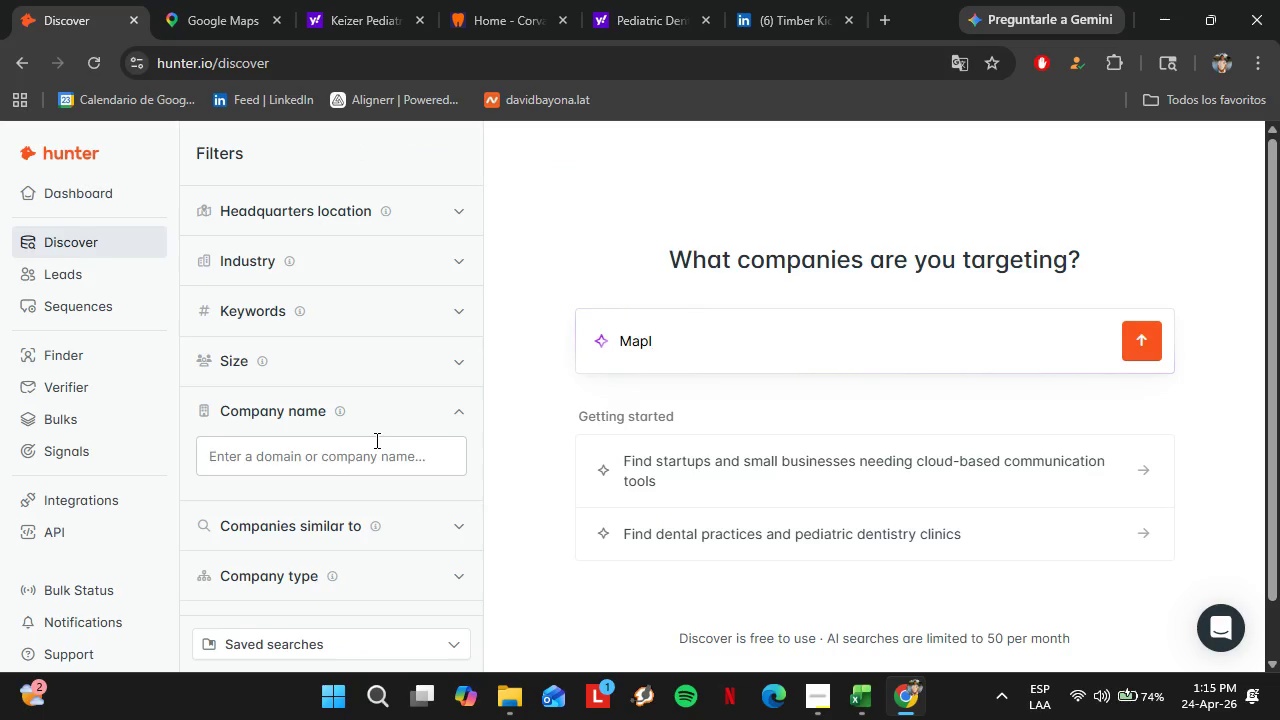 
left_click([375, 440])
 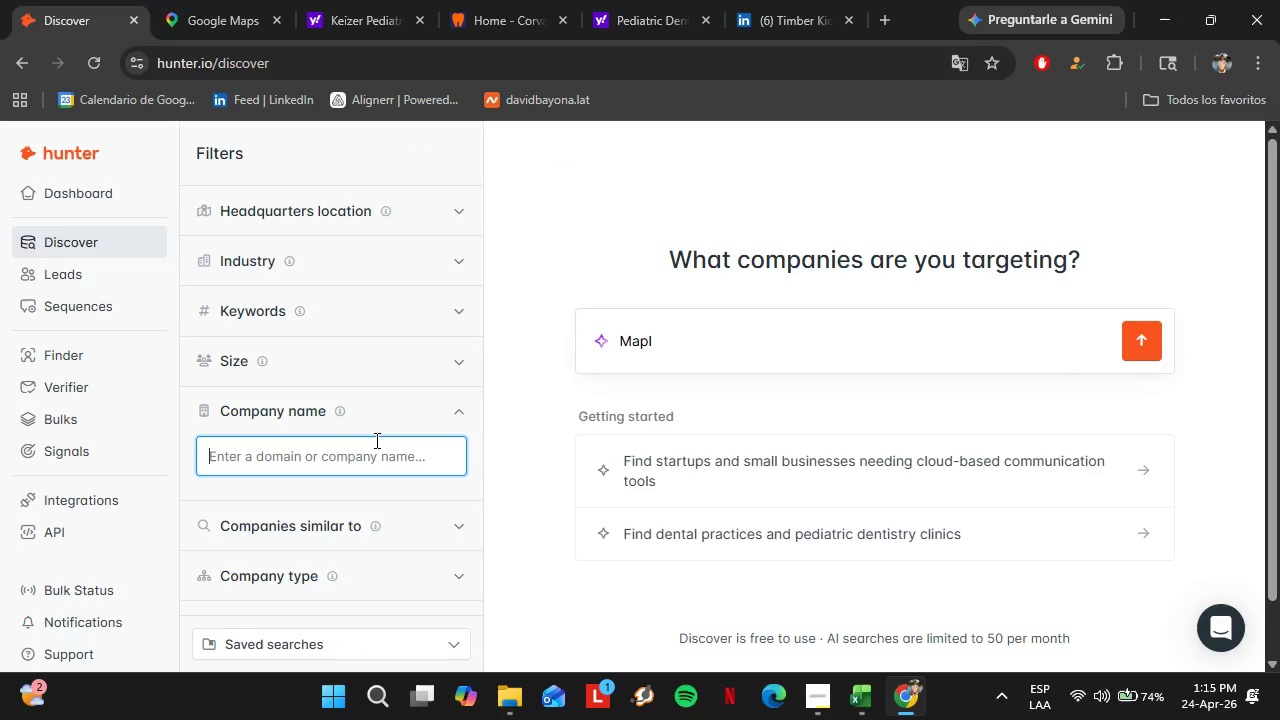 
type(Maple Valley Pediatric Des)
key(Backspace)
type(ntistry)
 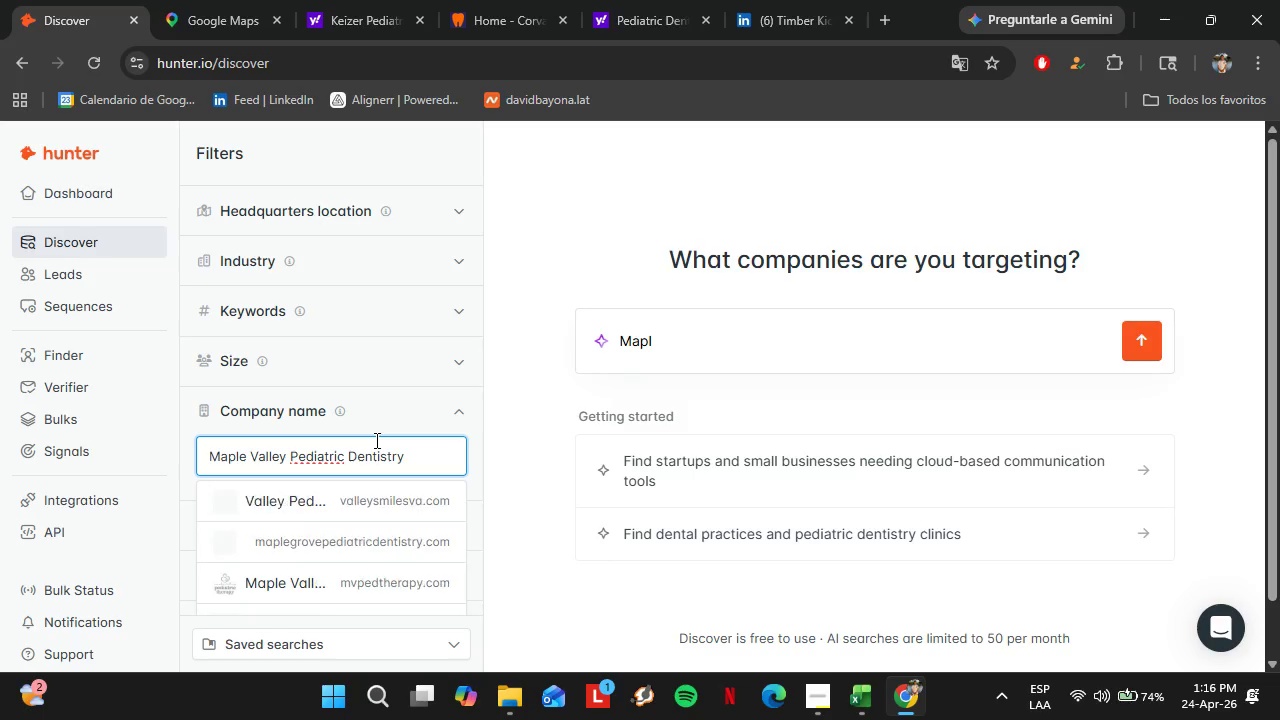 
left_click_drag(start_coordinate=[414, 458], to_coordinate=[198, 448])
 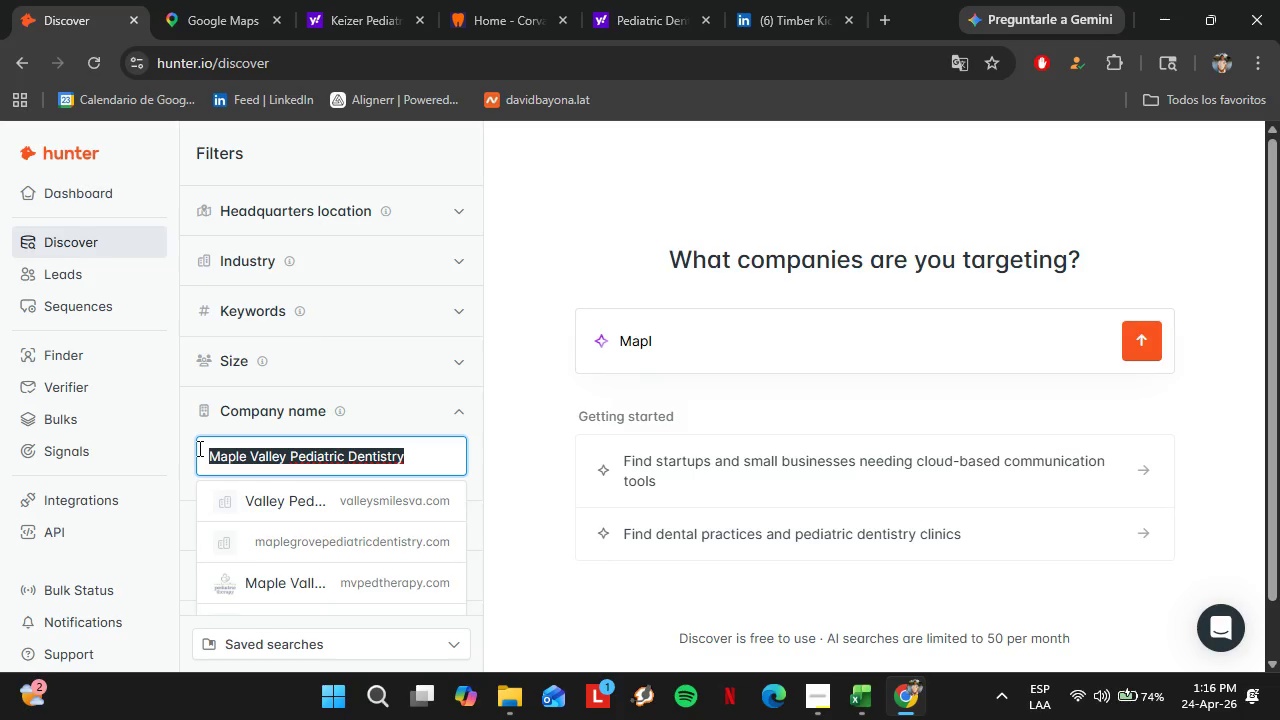 
key(Control+C)
 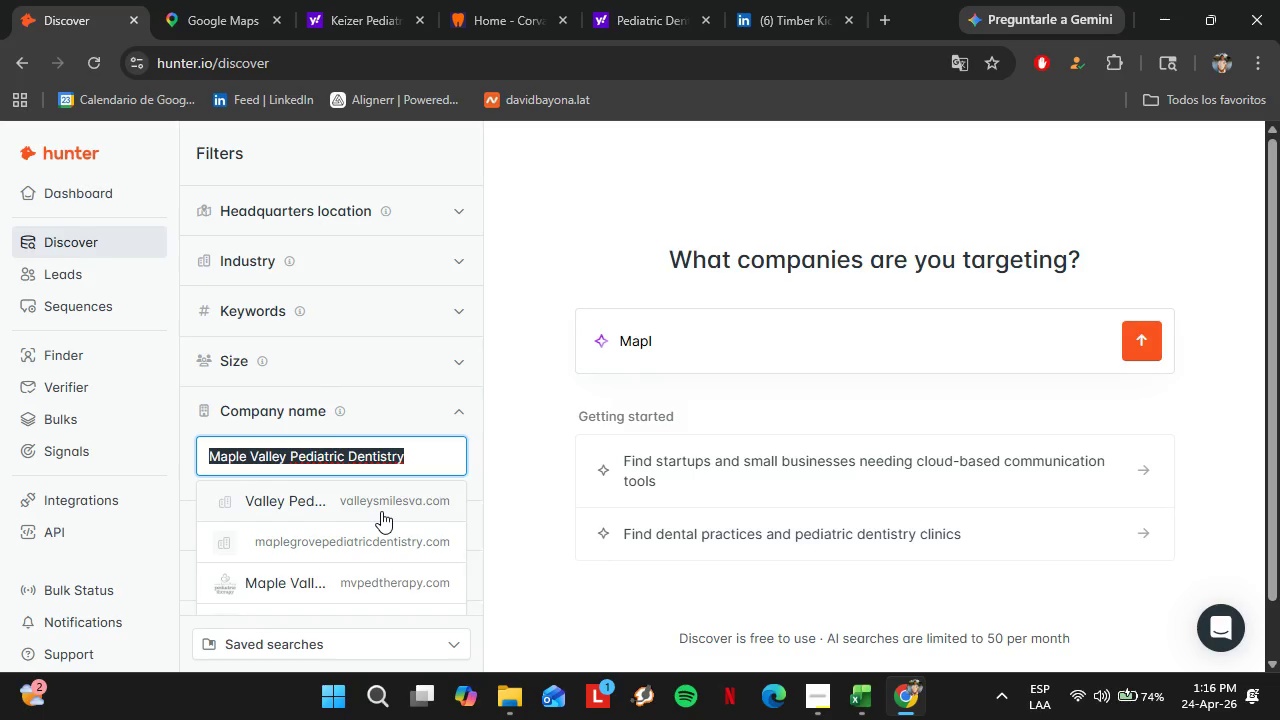 
left_click([367, 504])
 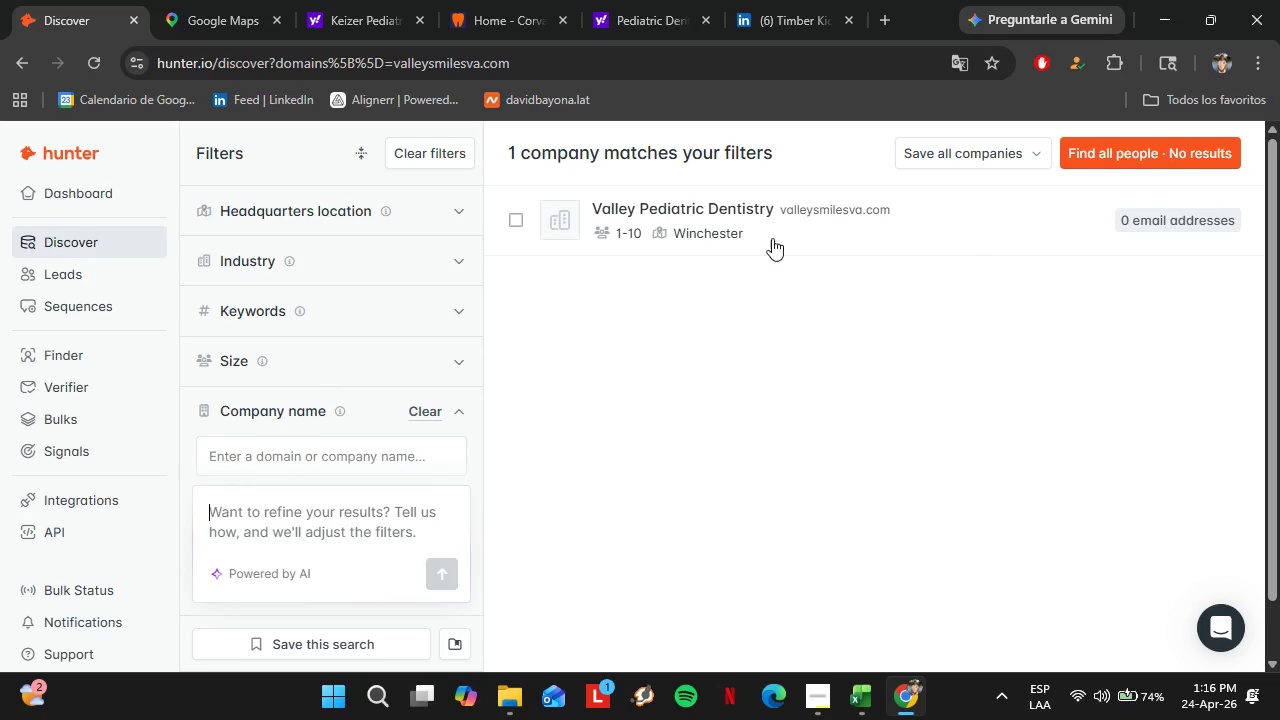 
left_click([853, 213])
 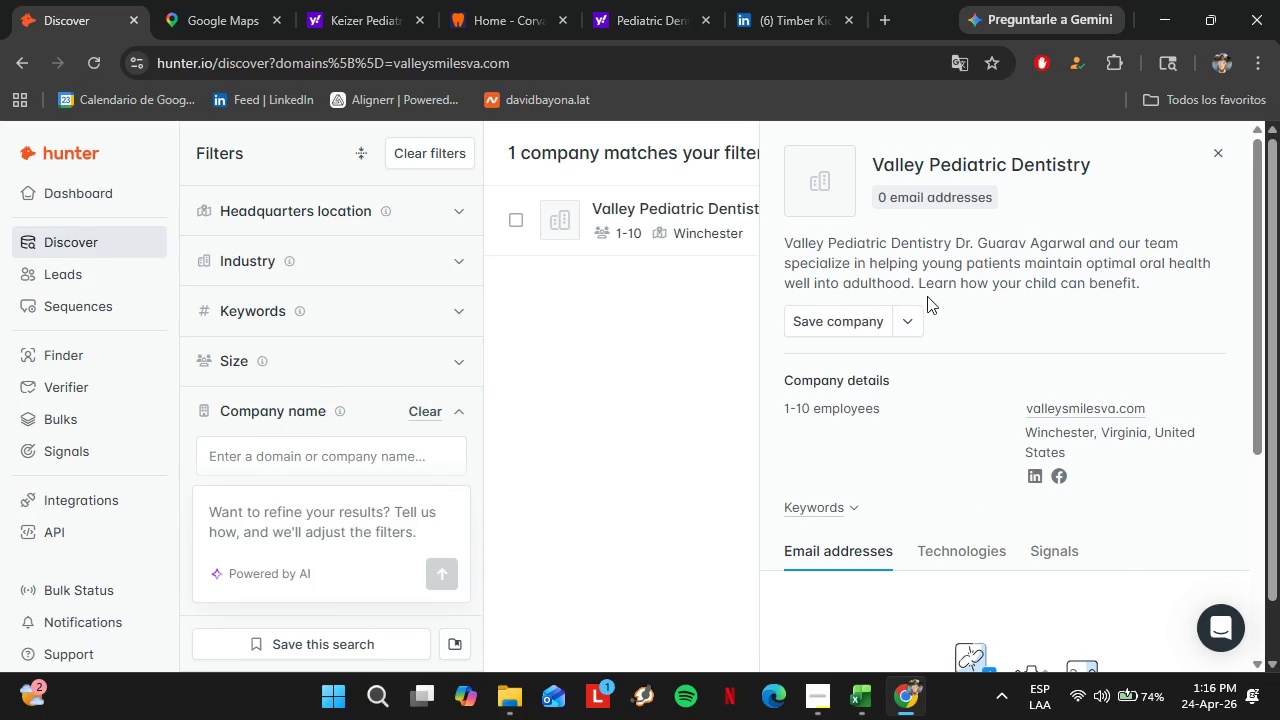 
scroll: coordinate [930, 309], scroll_direction: up, amount: 2.0
 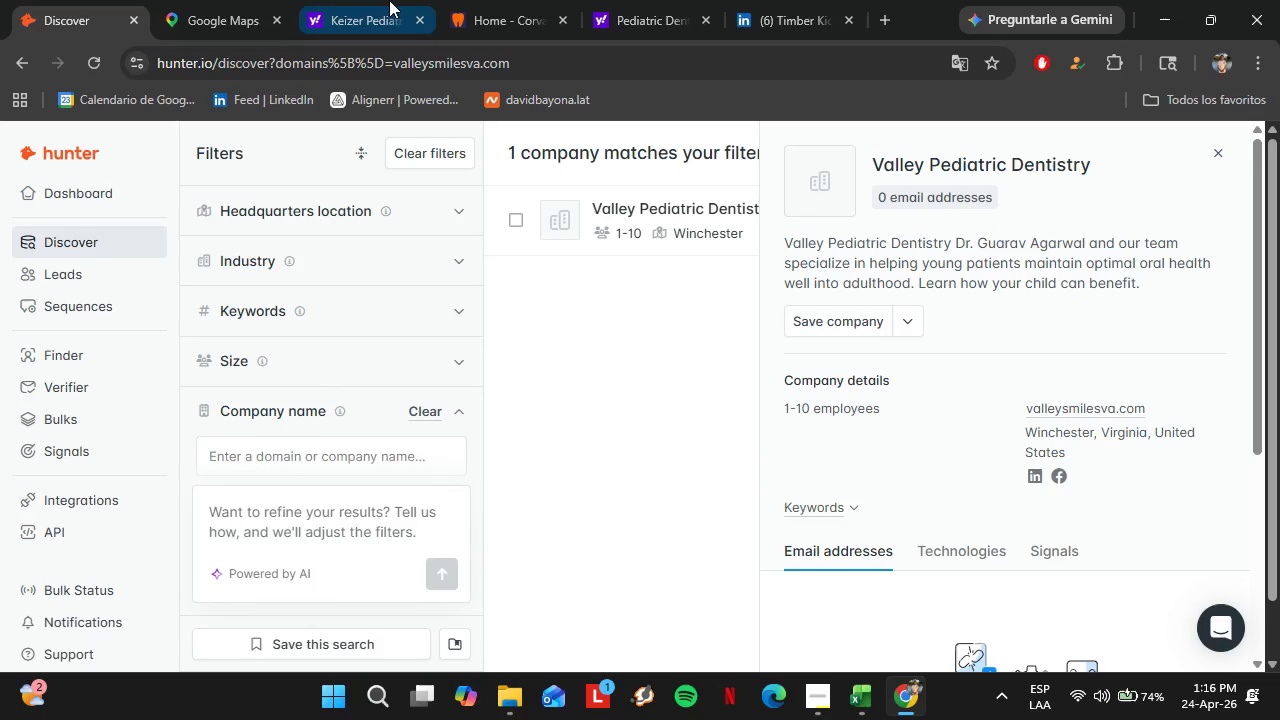 
left_click([368, 0])
 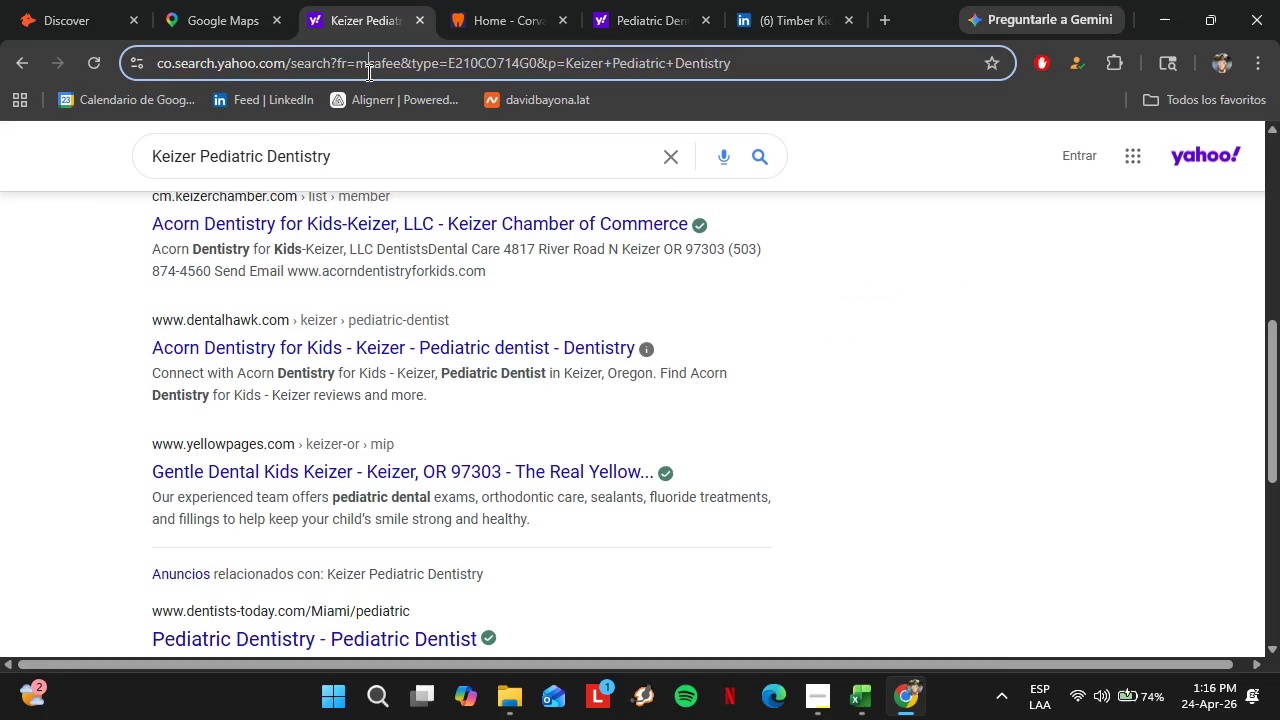 
key(Control+V)
 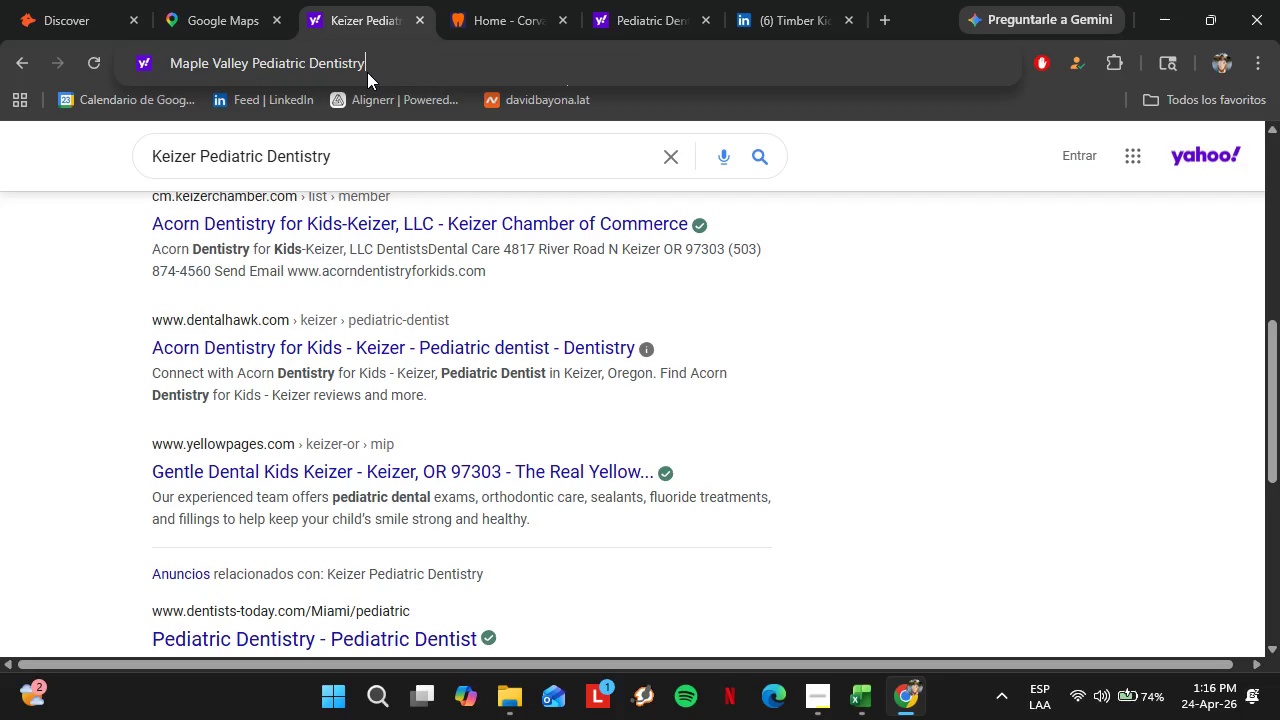 
key(Enter)
 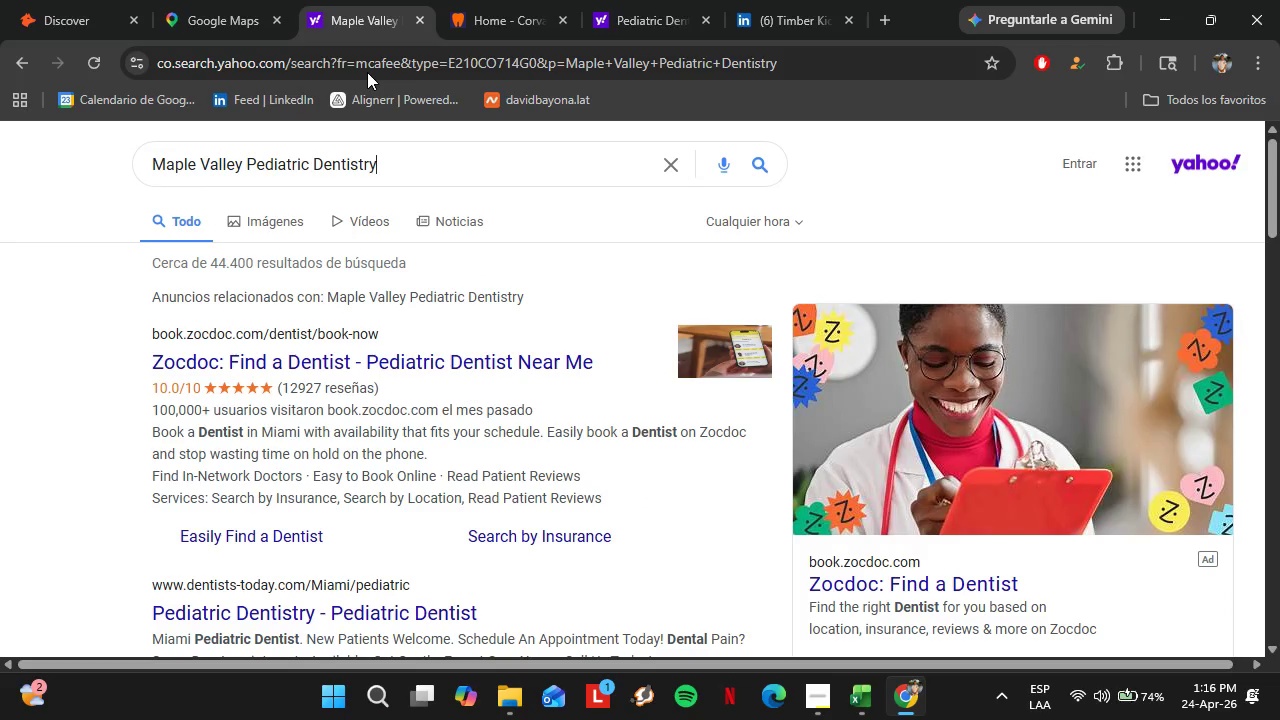 
wait(6.34)
 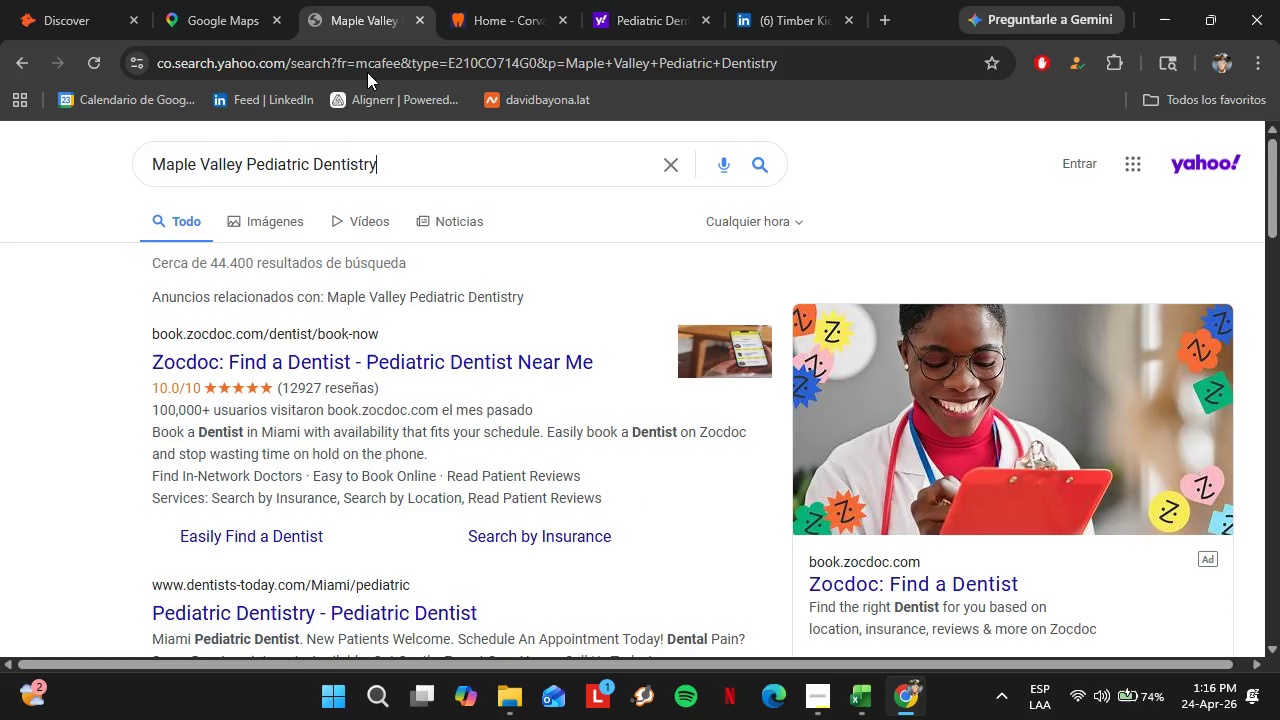 
scroll: coordinate [469, 388], scroll_direction: down, amount: 2.0
 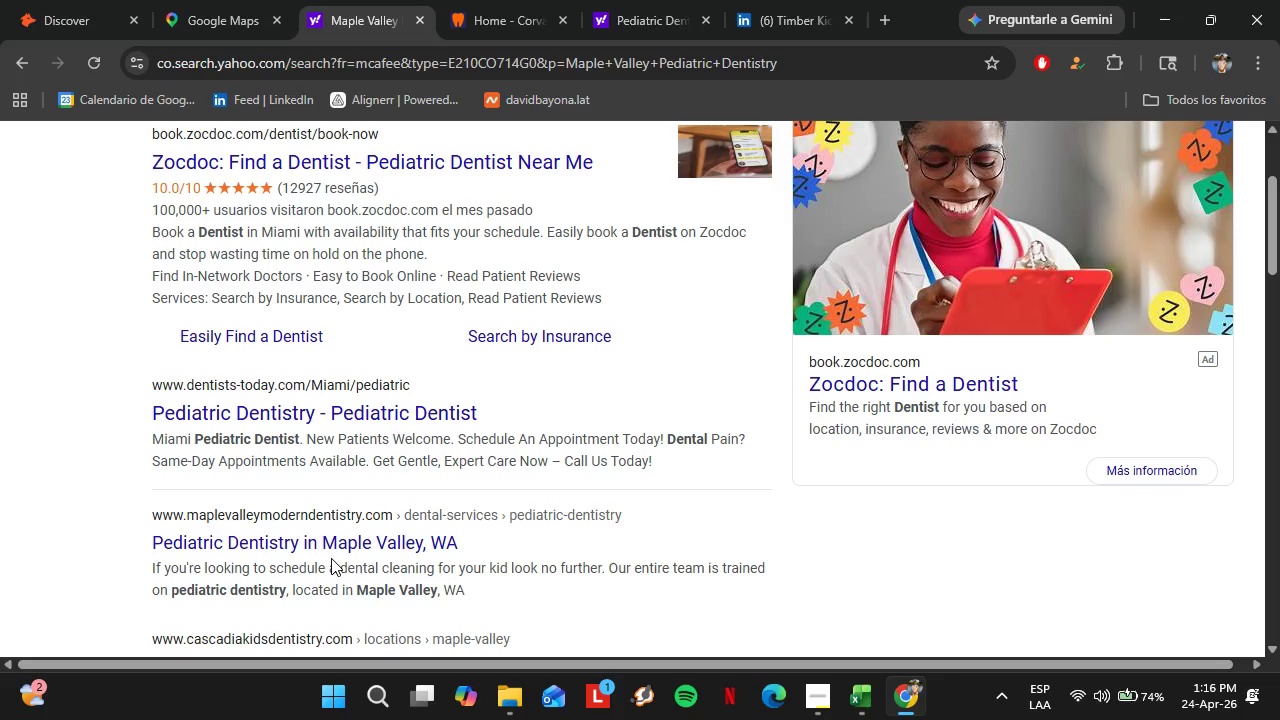 
left_click([265, 545])
 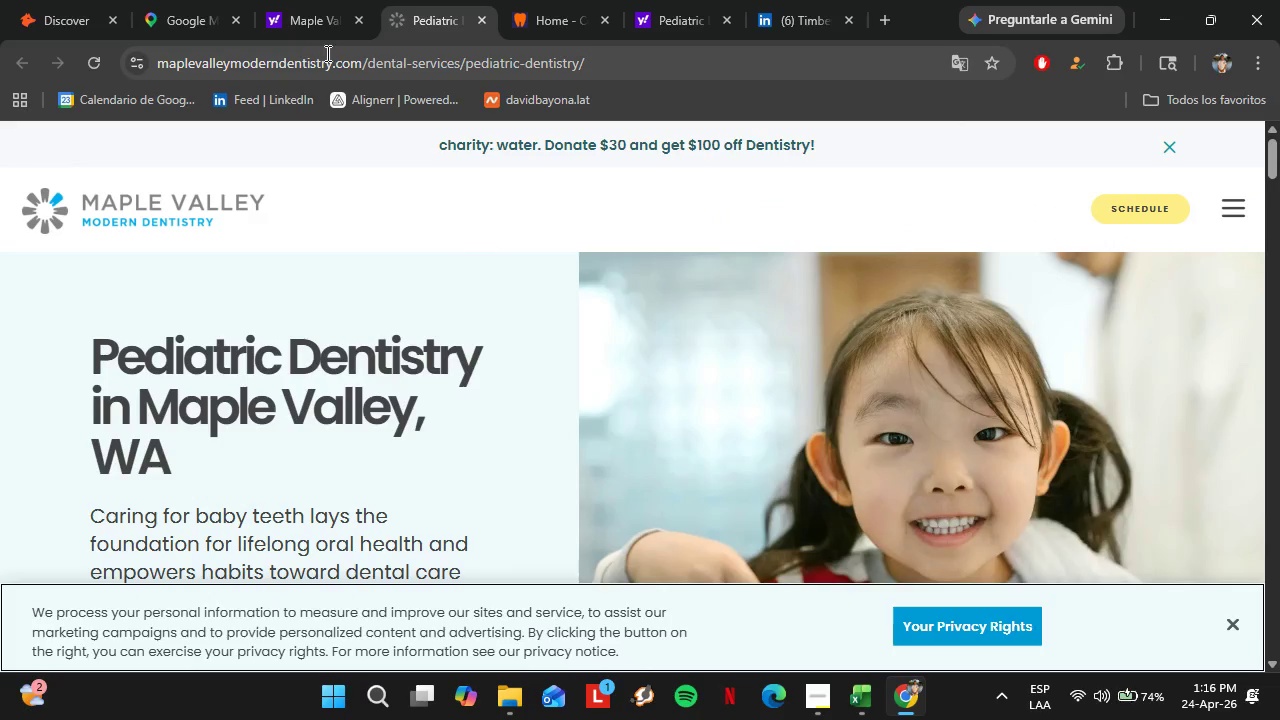 
wait(7.11)
 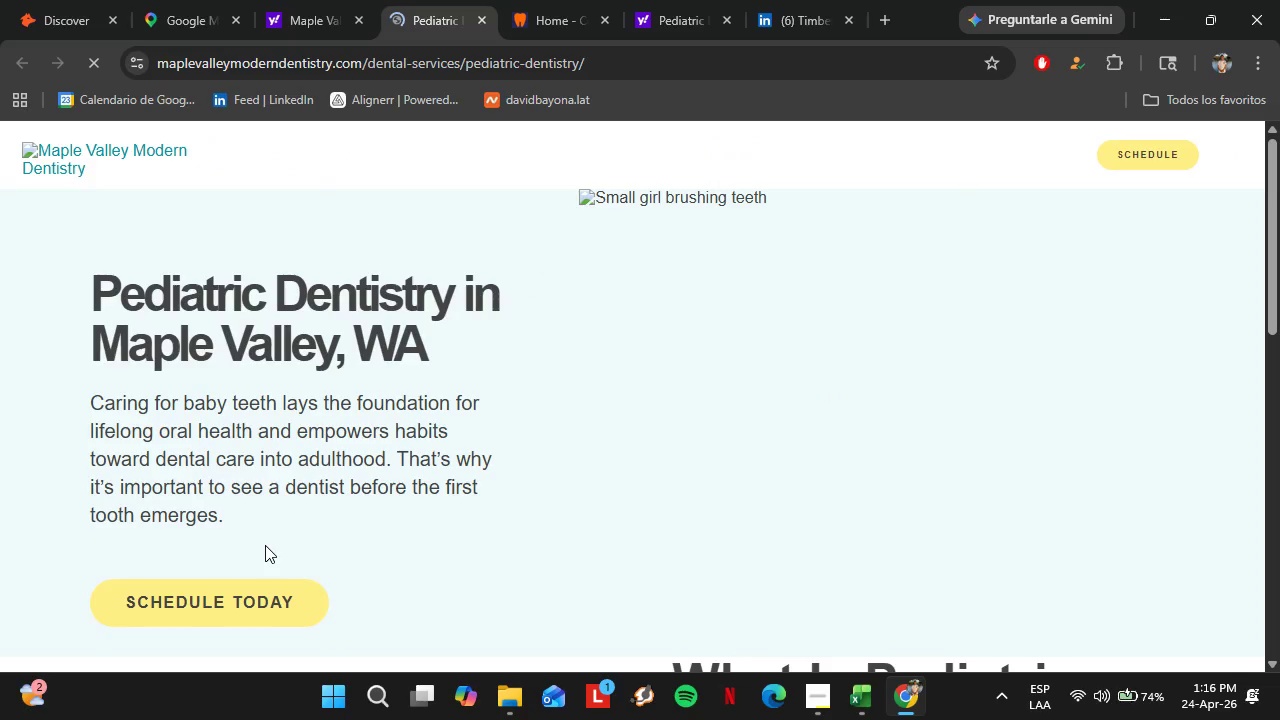 
left_click_drag(start_coordinate=[357, 60], to_coordinate=[158, 69])
 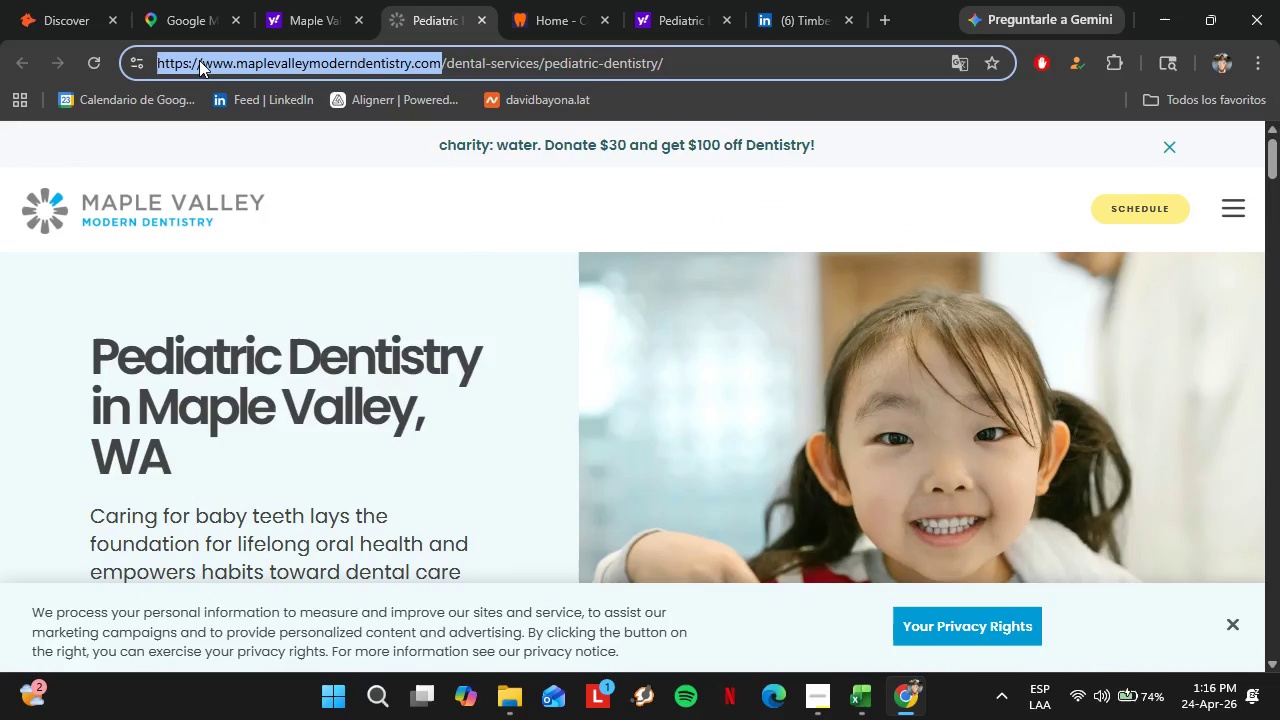 
right_click([199, 60])
 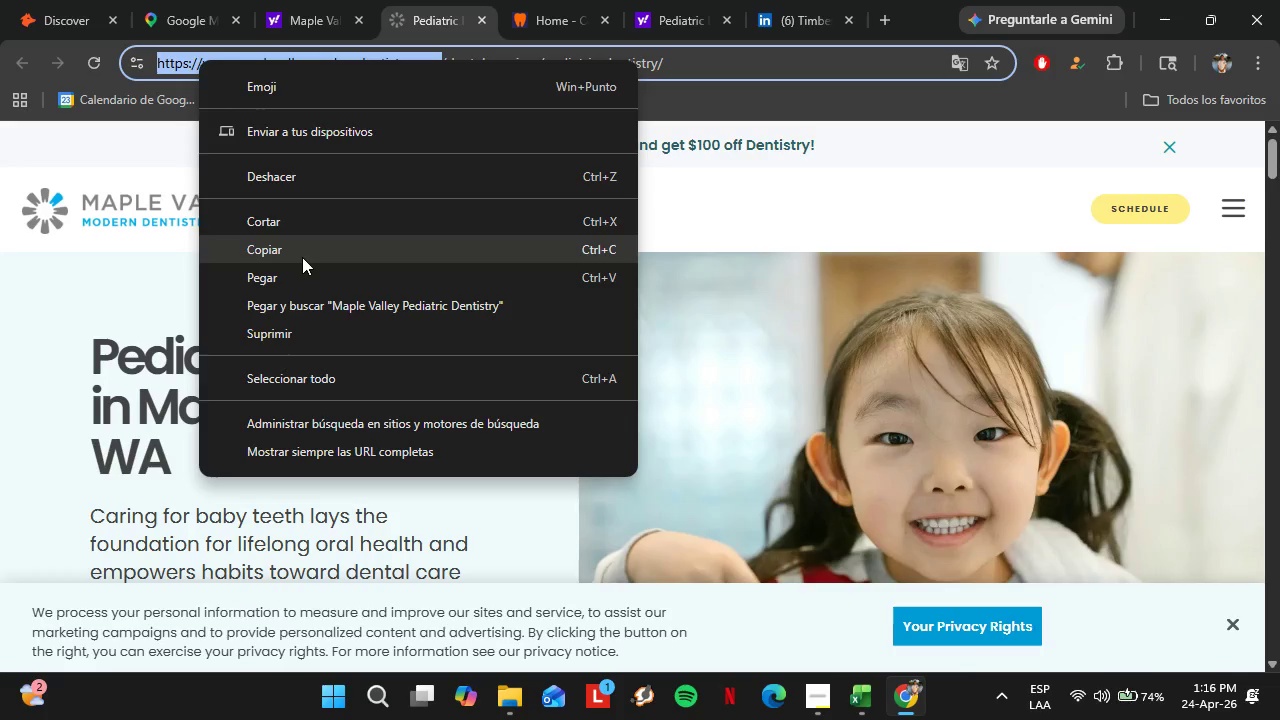 
left_click([302, 257])
 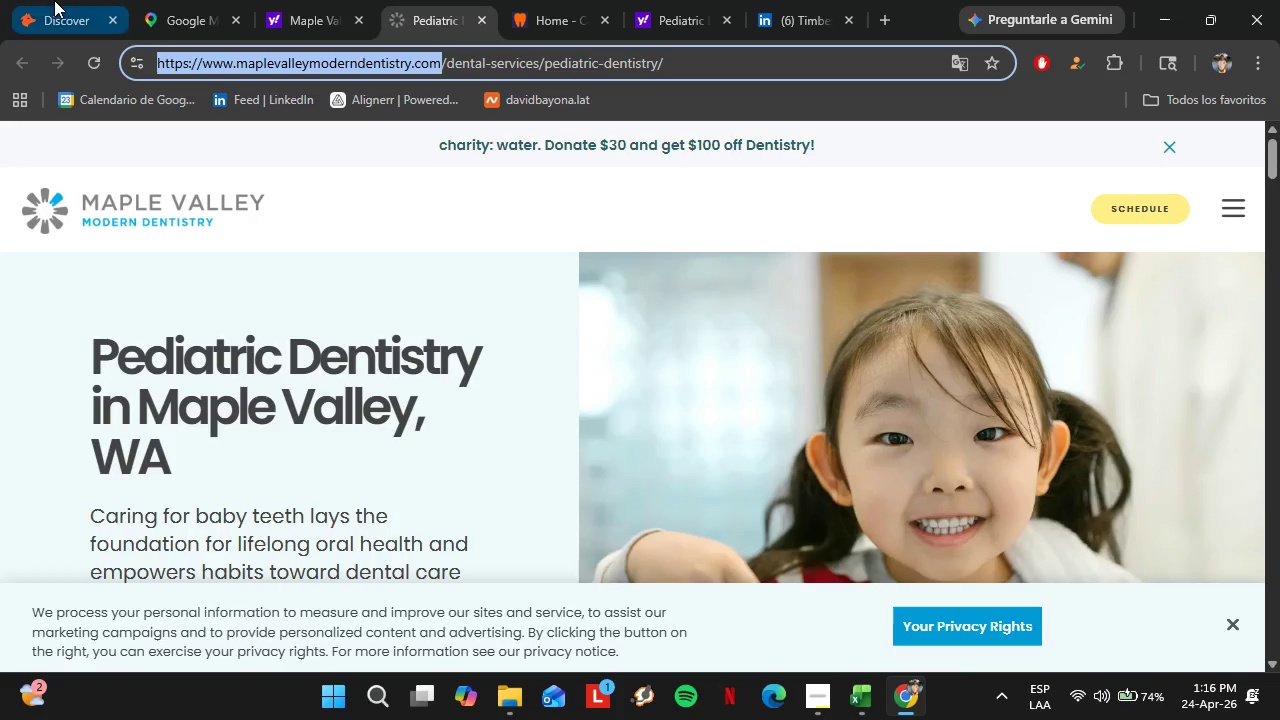 
left_click([54, 0])
 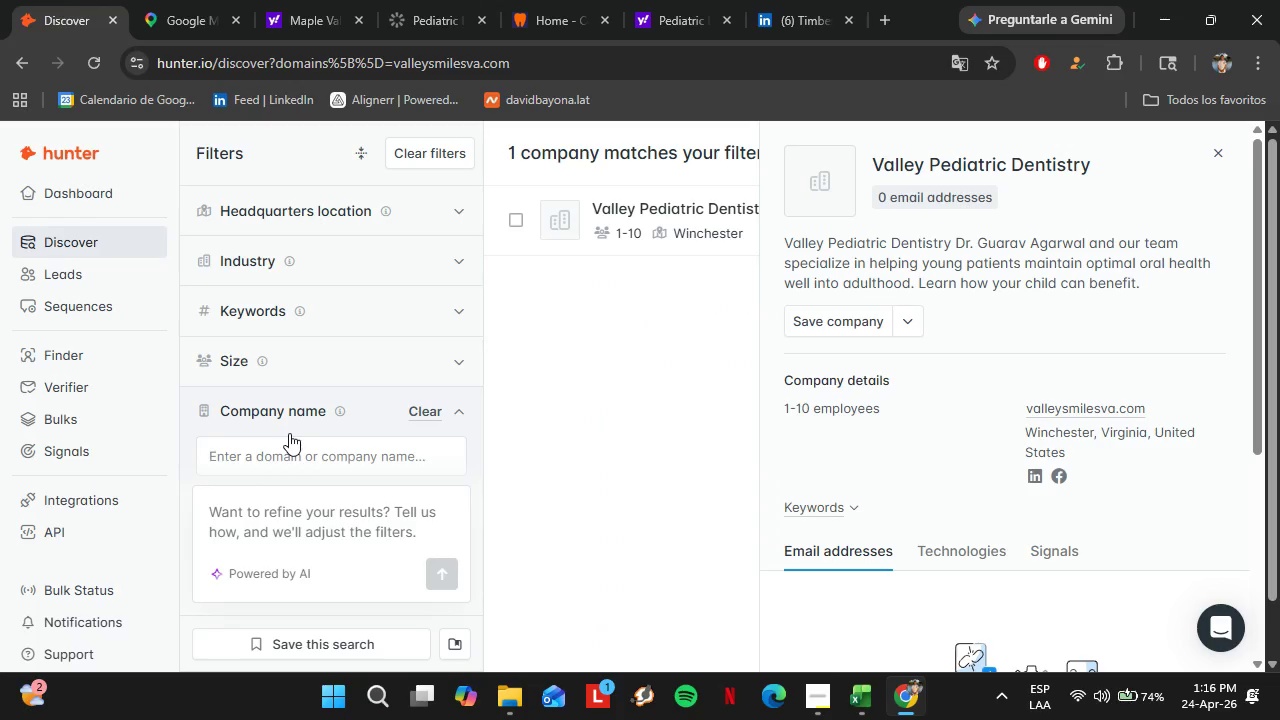 
left_click([296, 439])
 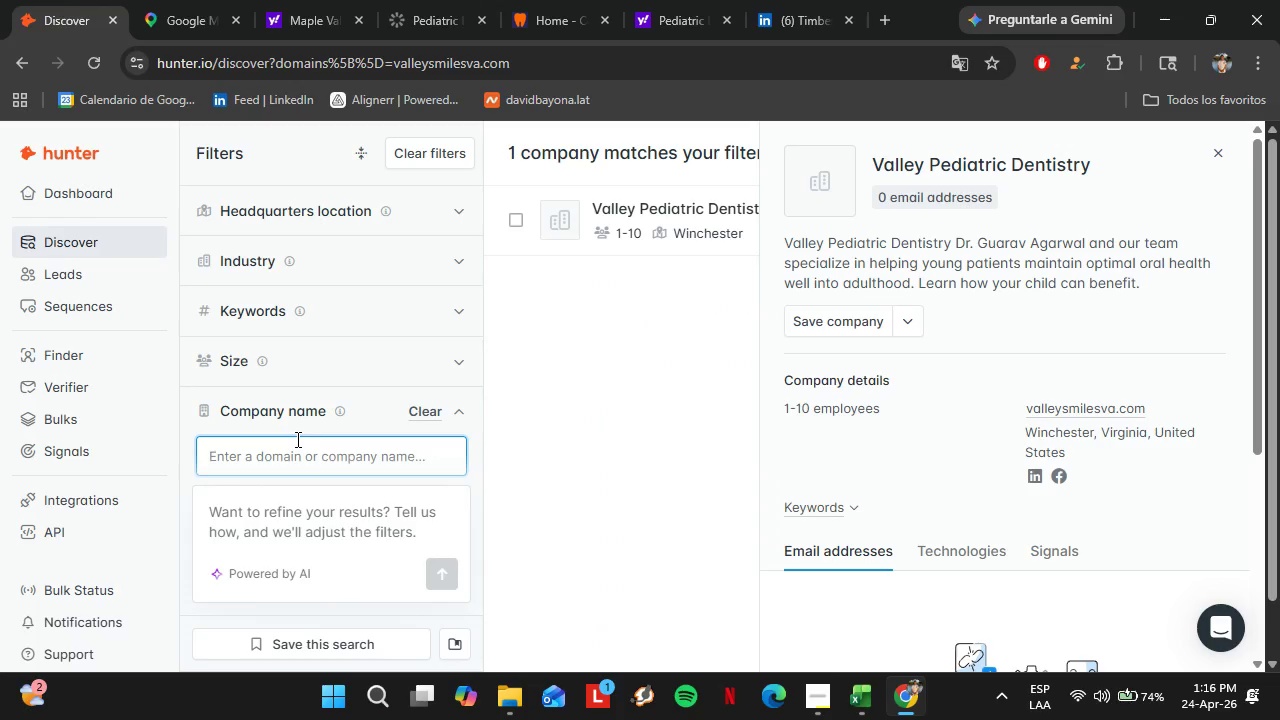 
key(Control+V)
 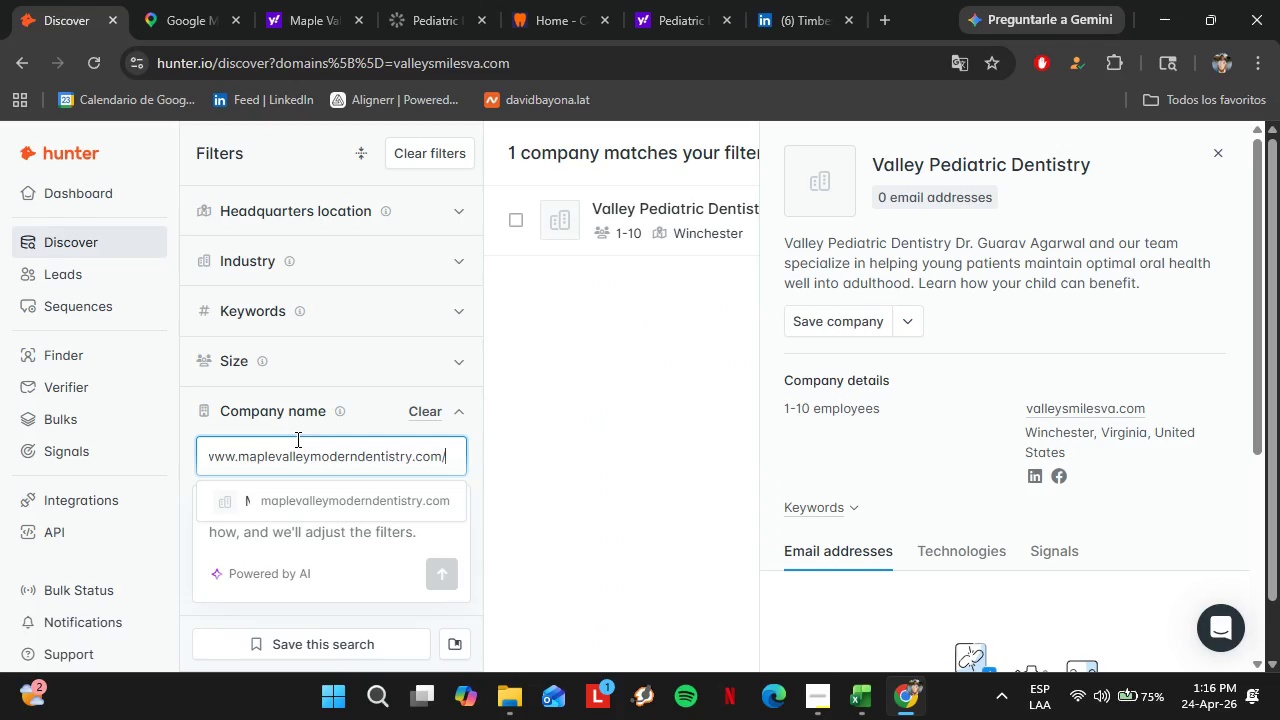 
key(Enter)
 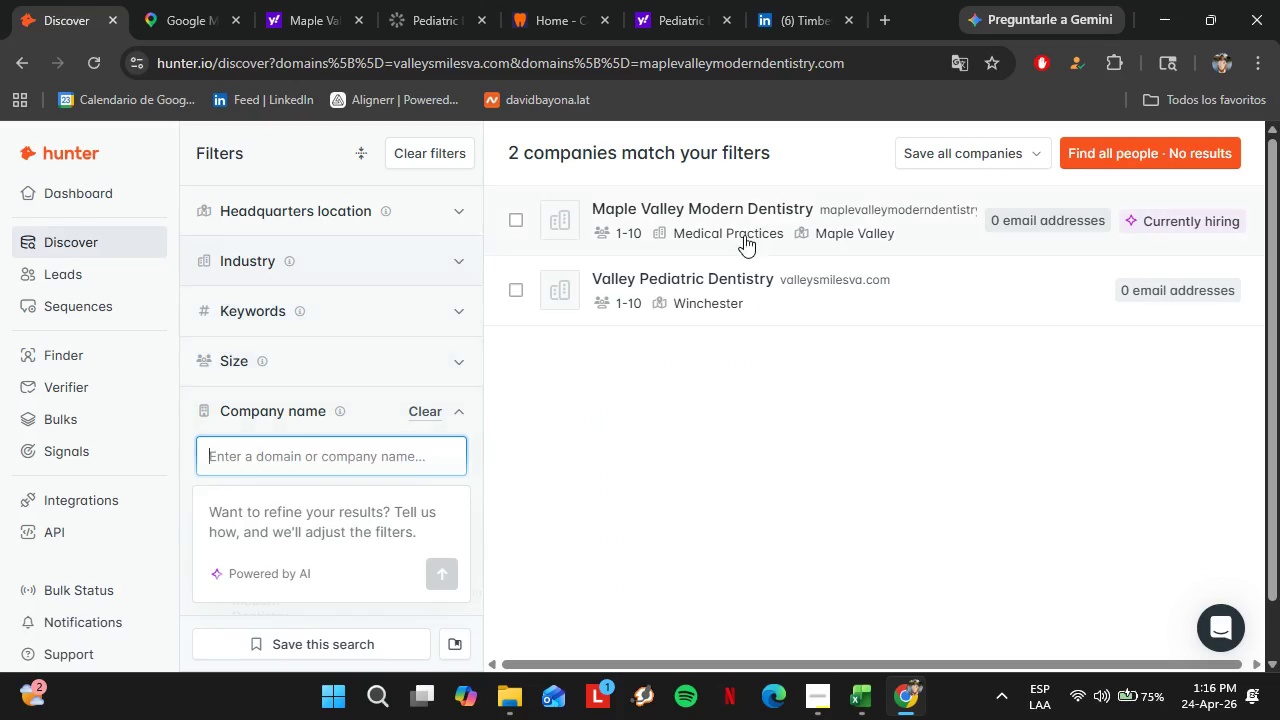 
left_click([944, 237])
 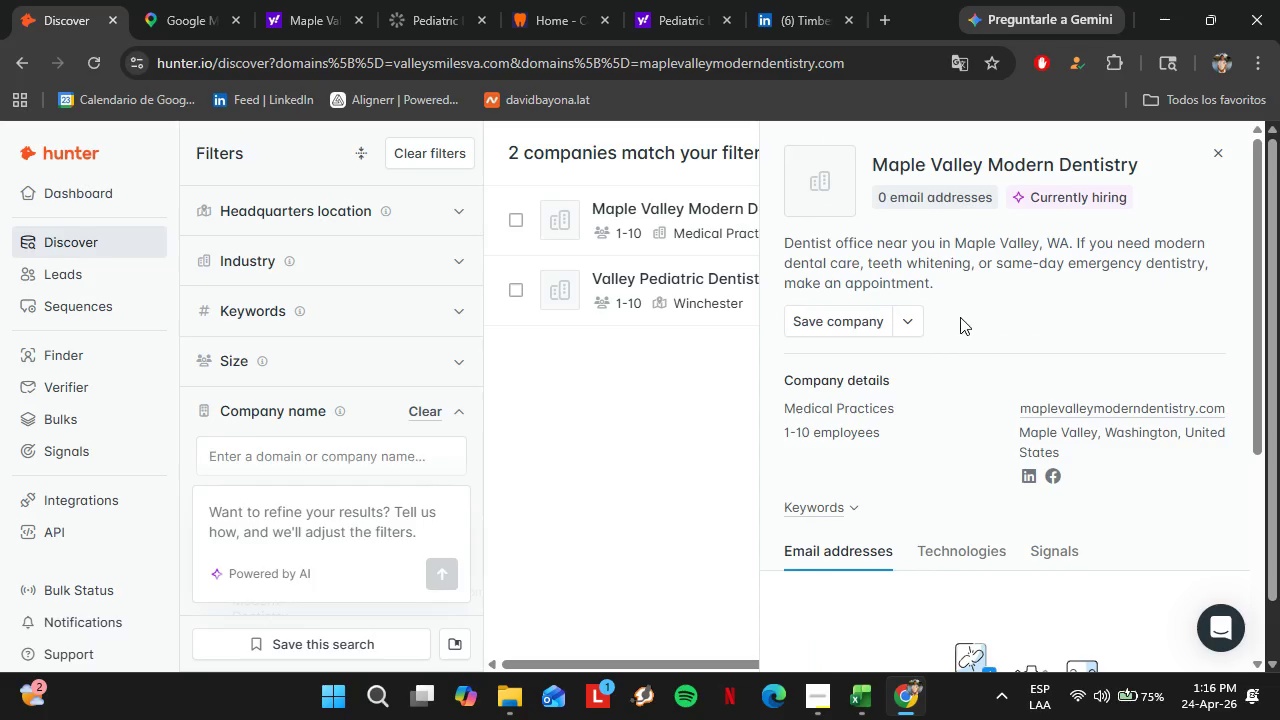 
scroll: coordinate [969, 335], scroll_direction: down, amount: 5.0
 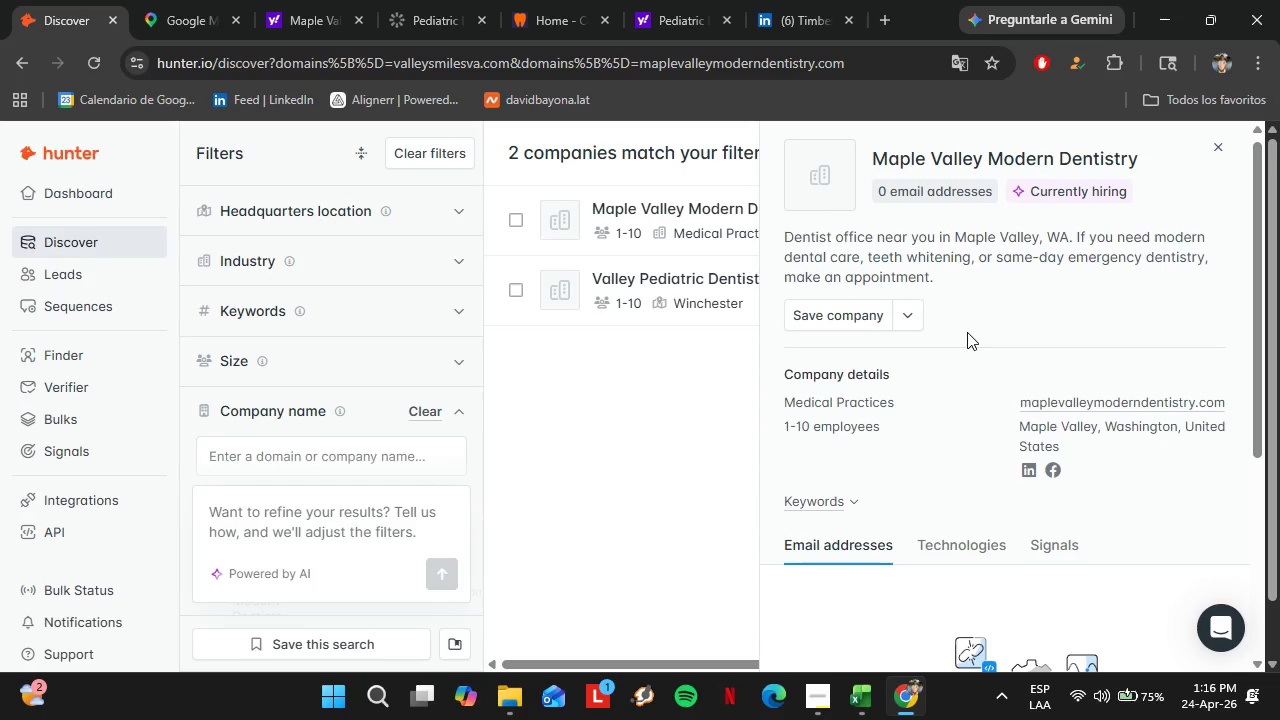 
scroll: coordinate [978, 342], scroll_direction: up, amount: 6.0
 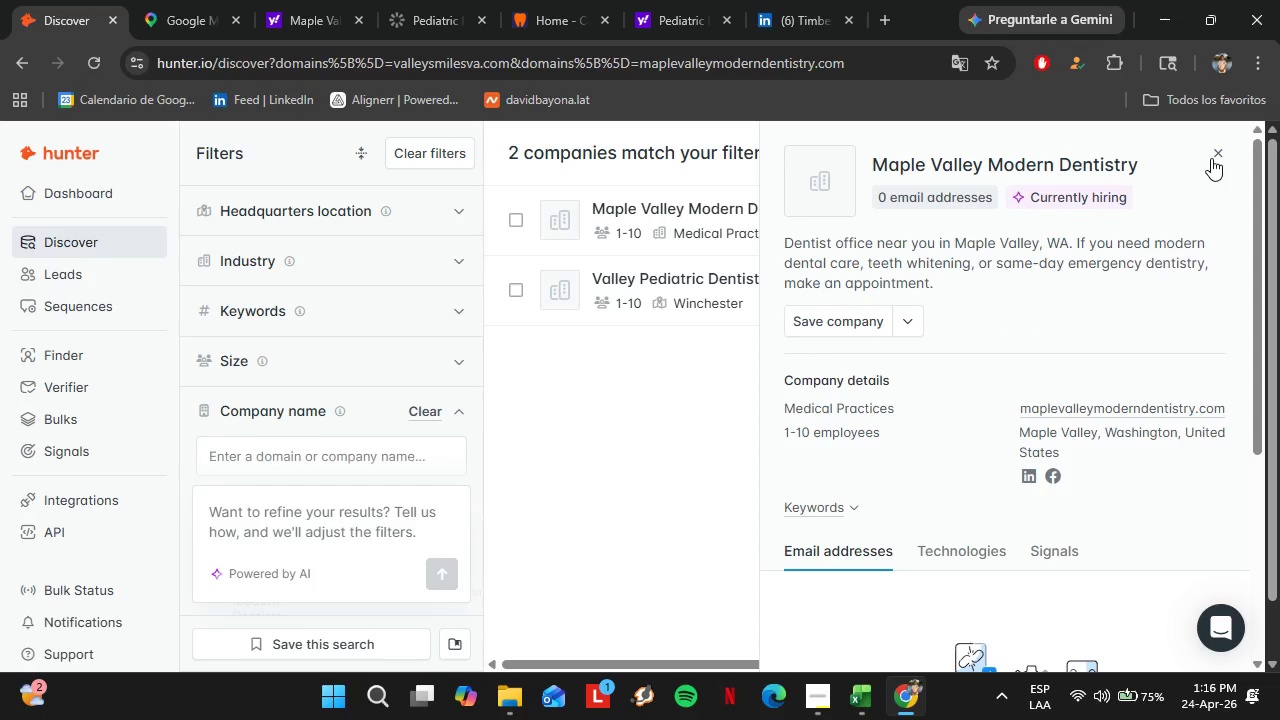 
left_click([1219, 151])
 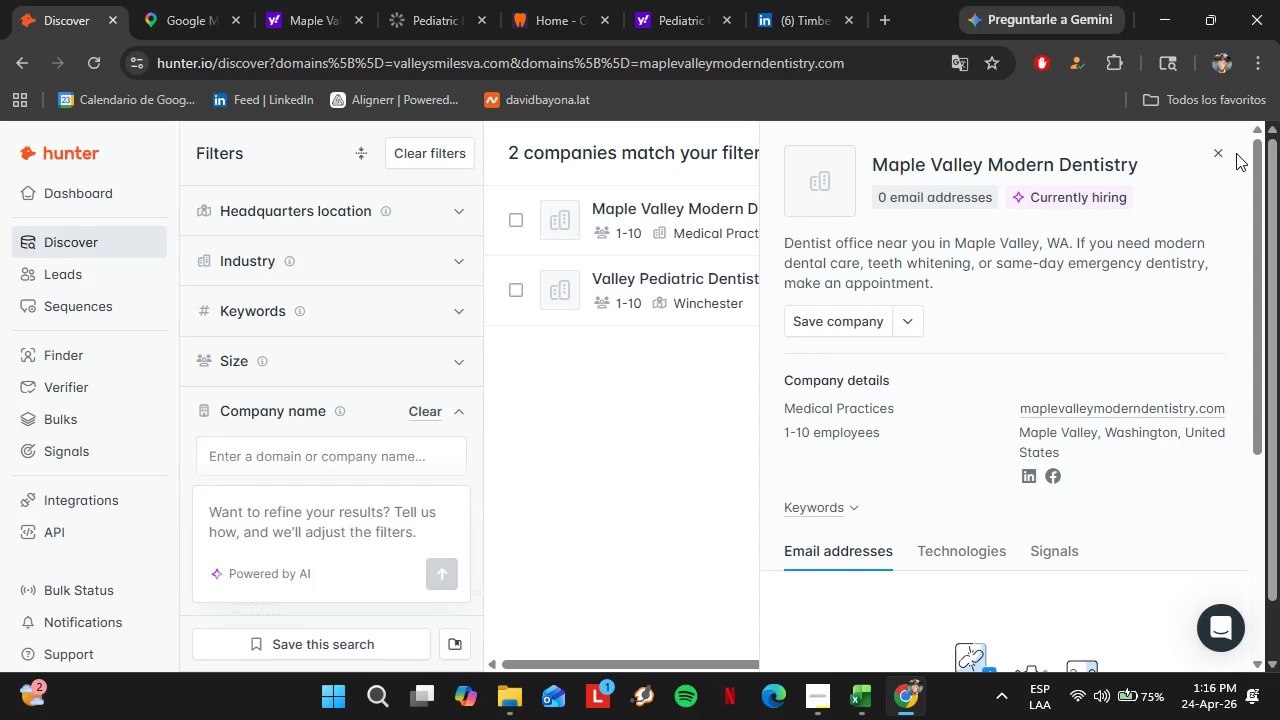 
left_click([63, 273])
 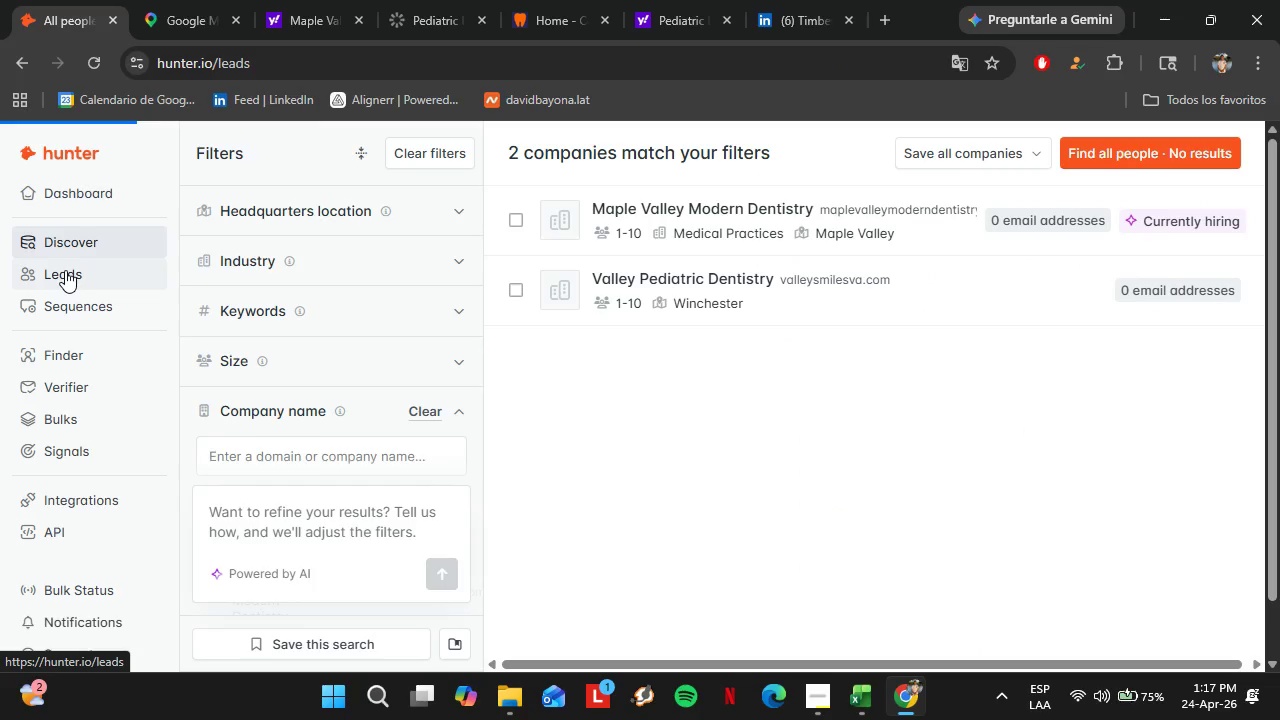 
wait(17.14)
 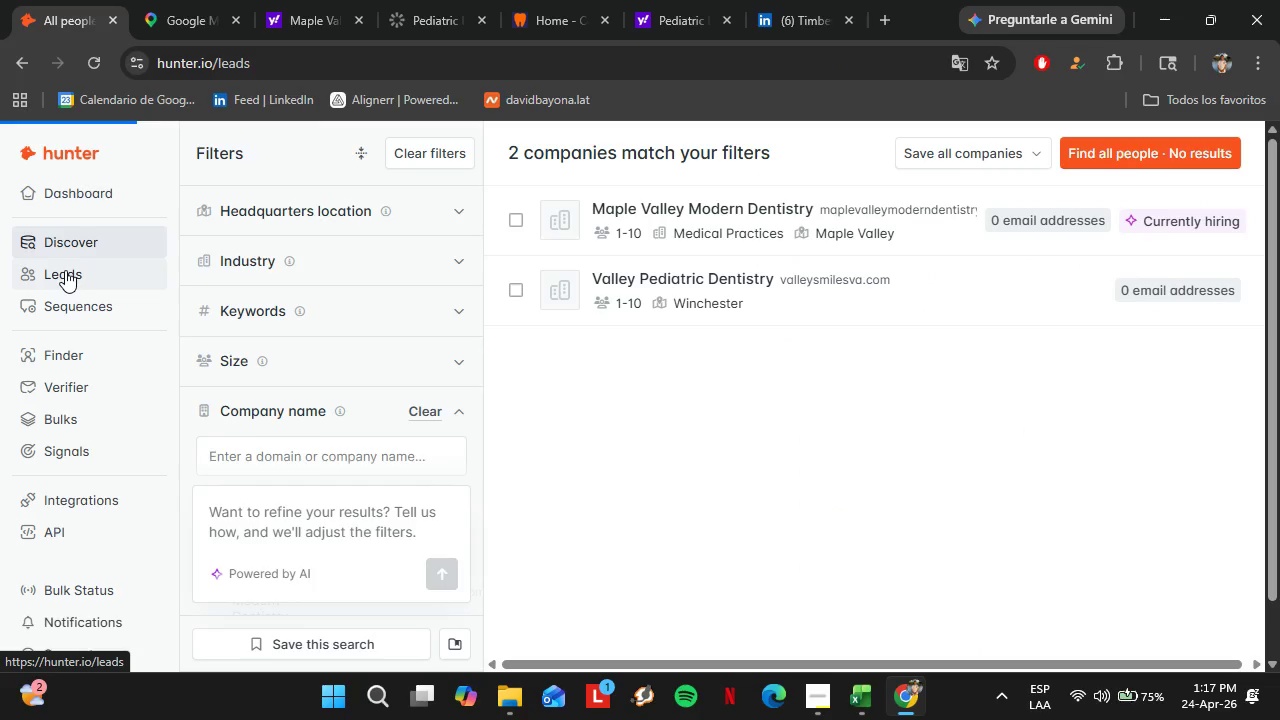 
left_click([187, 0])
 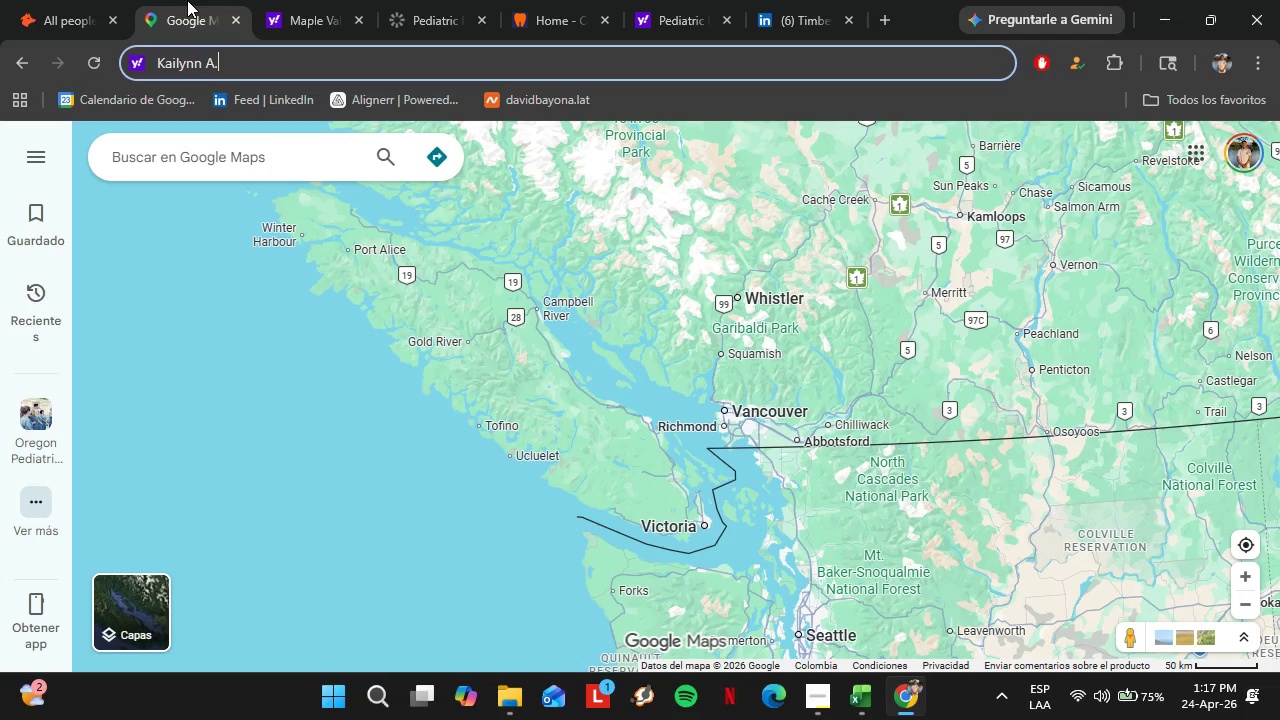 
left_click([266, 151])
 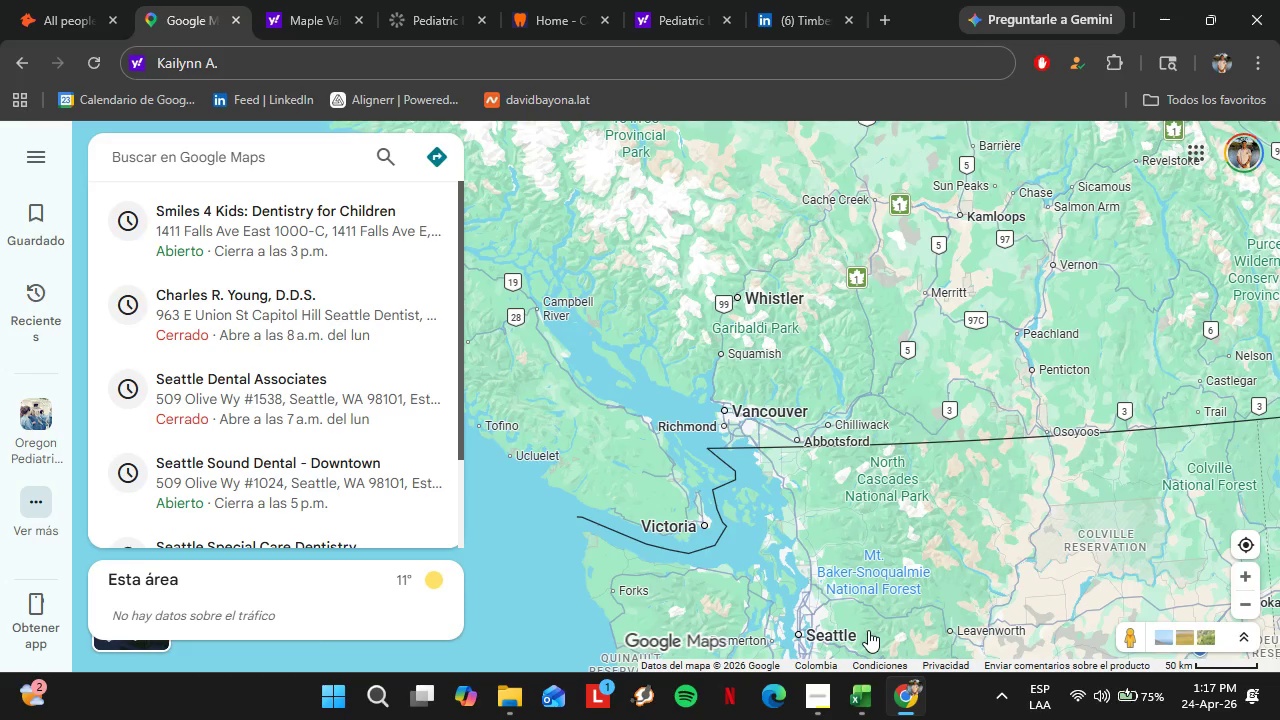 
left_click([820, 719])